 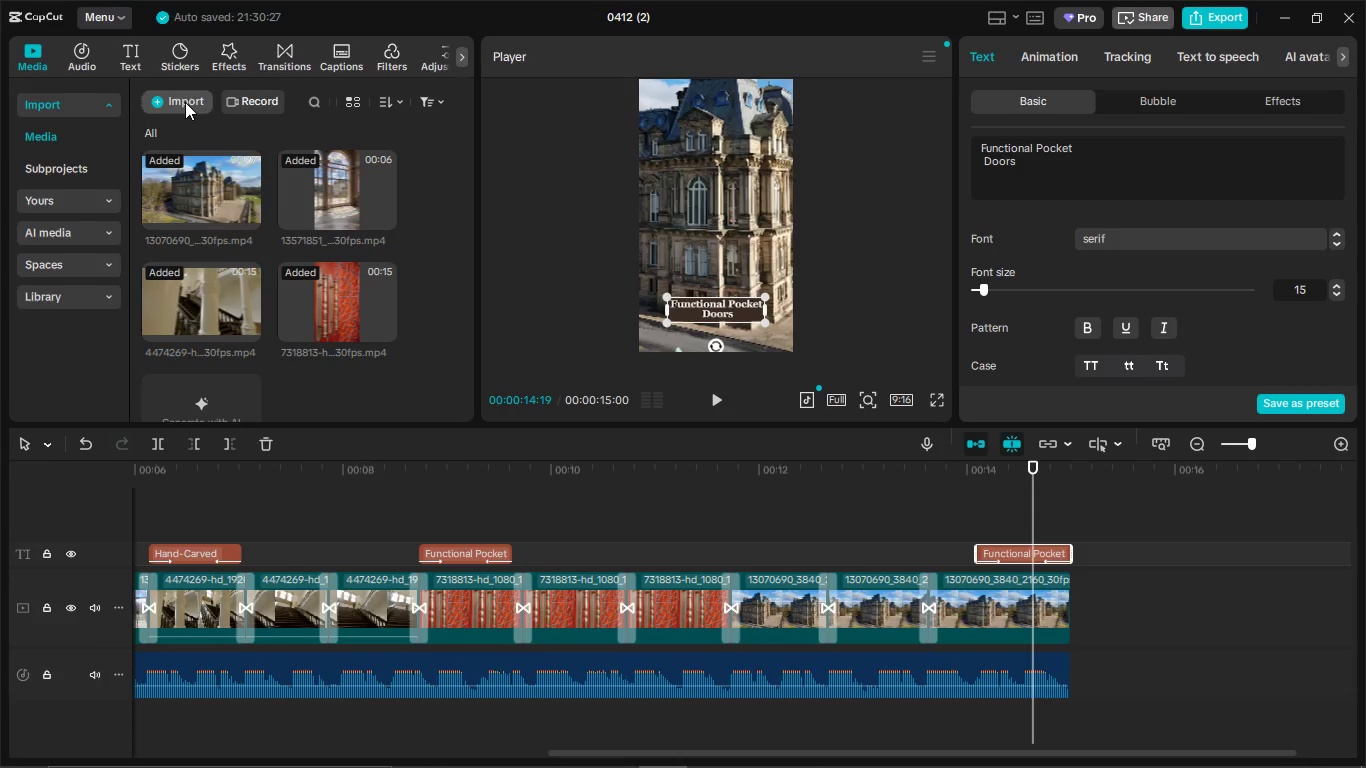 
left_click([58, 302])
 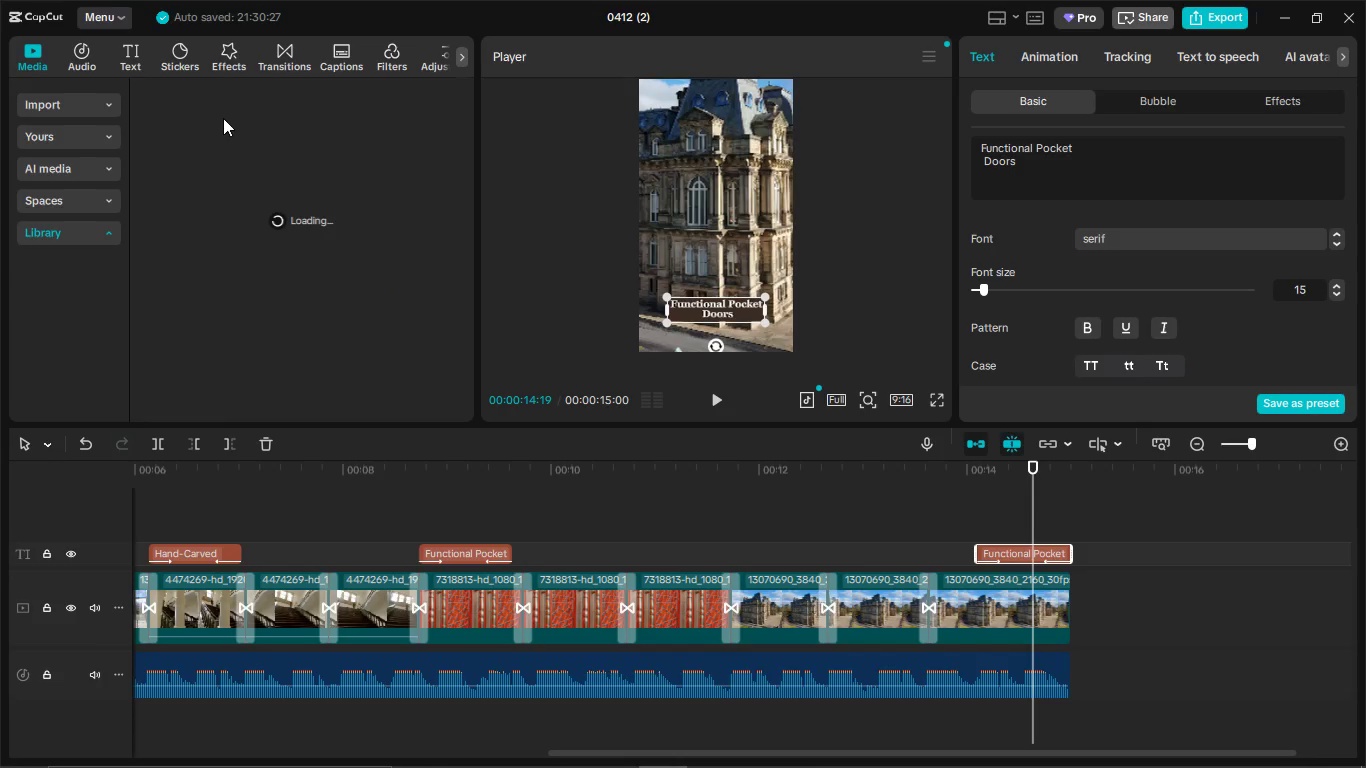 
mouse_move([242, 121])
 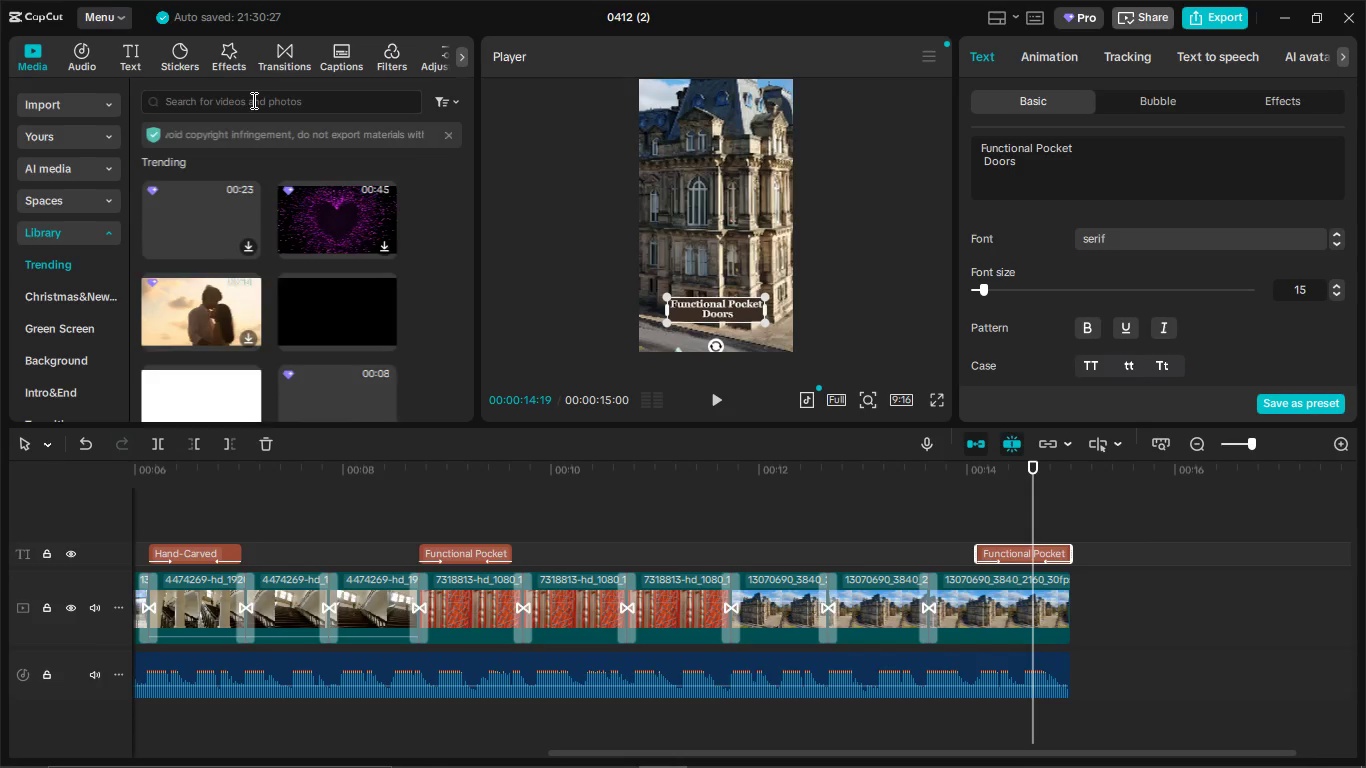 
left_click([252, 100])
 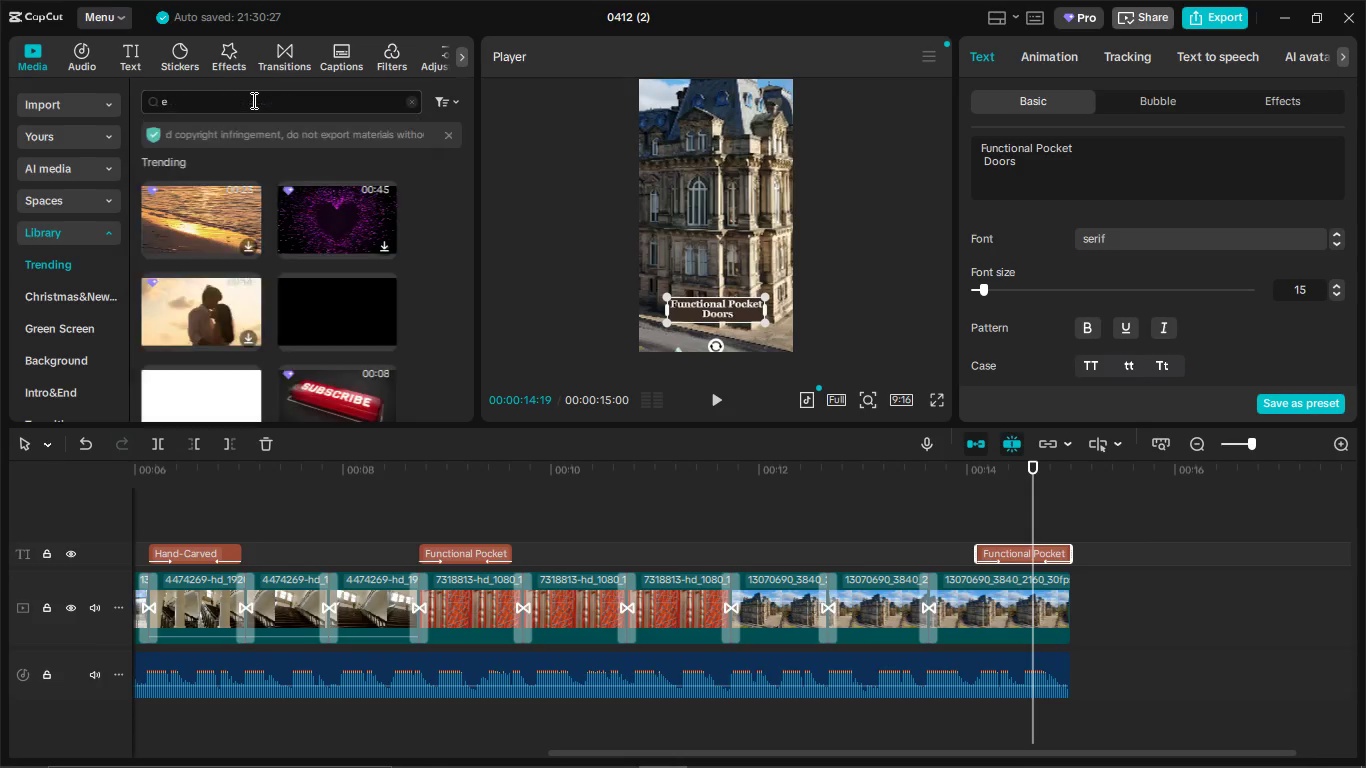 
type(end screen)
 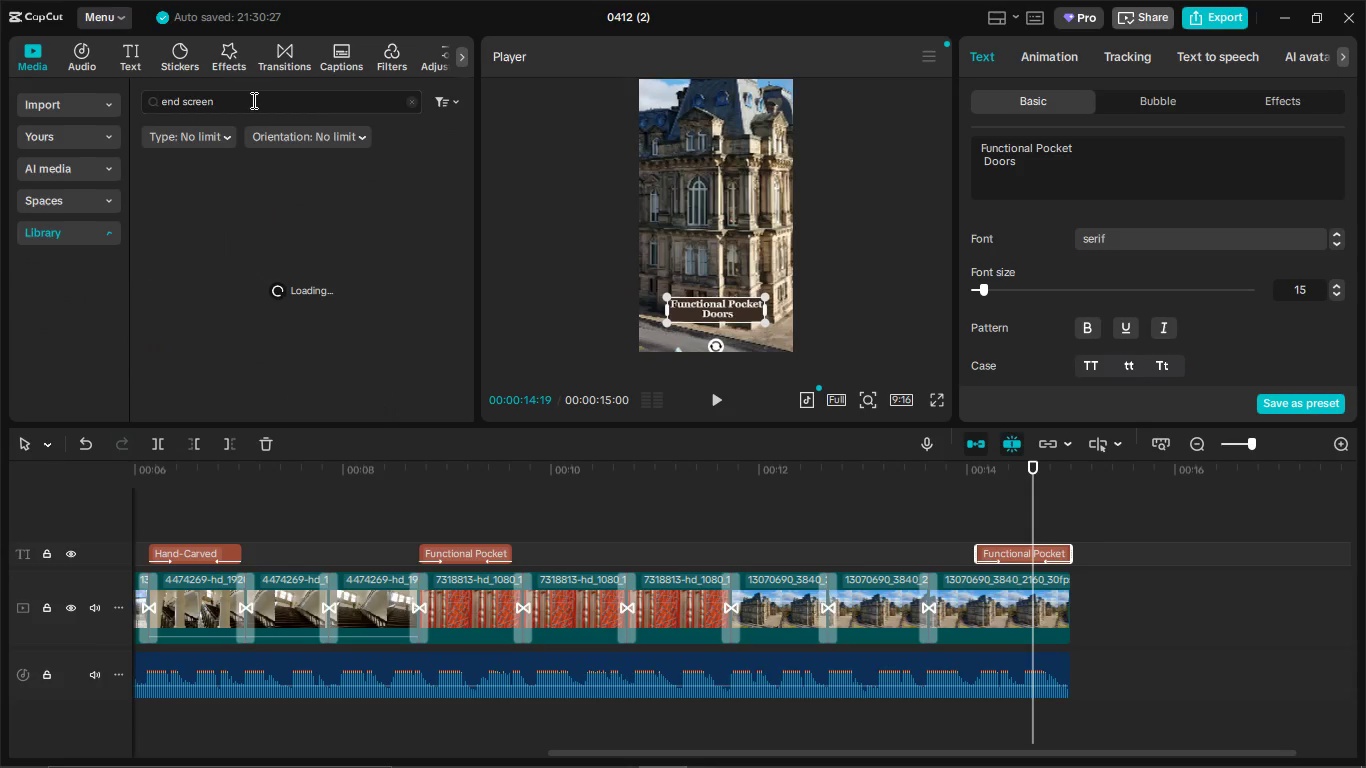 
key(Enter)
 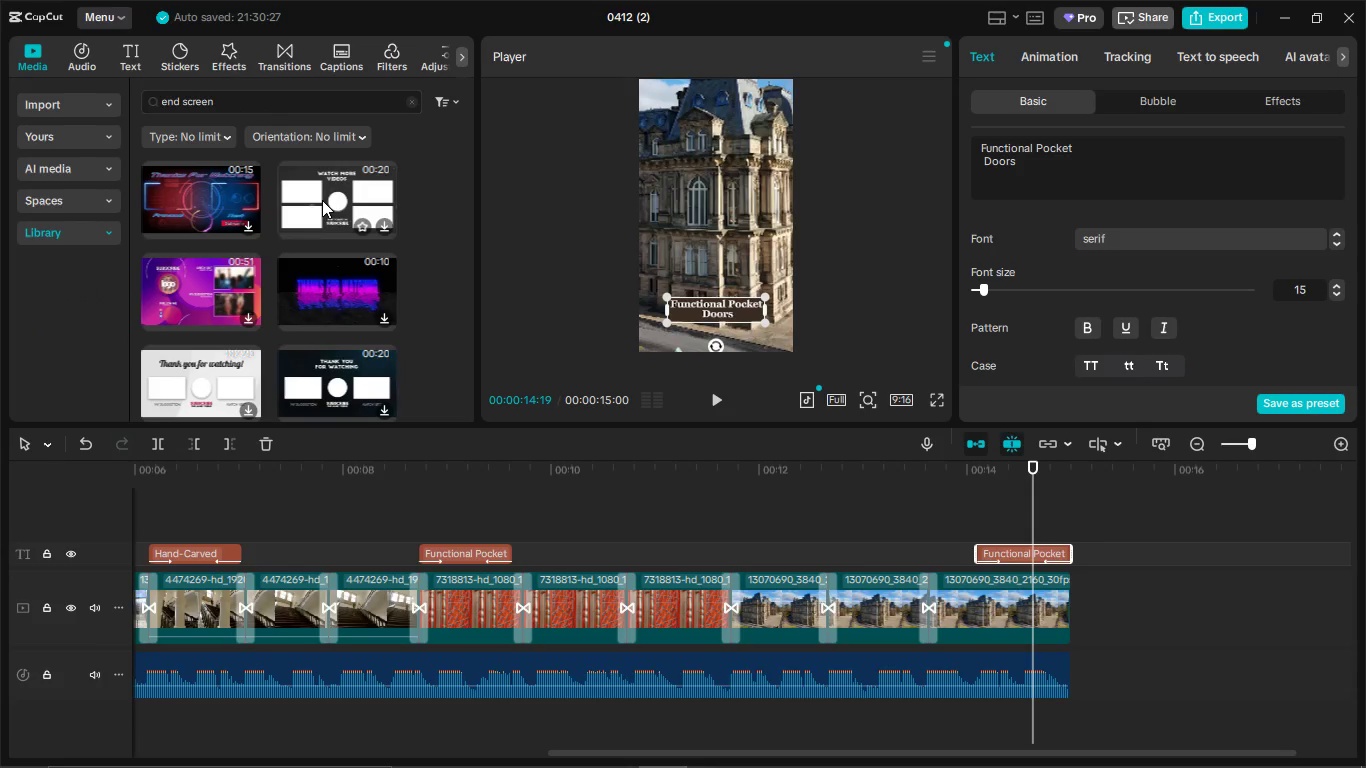 
wait(6.83)
 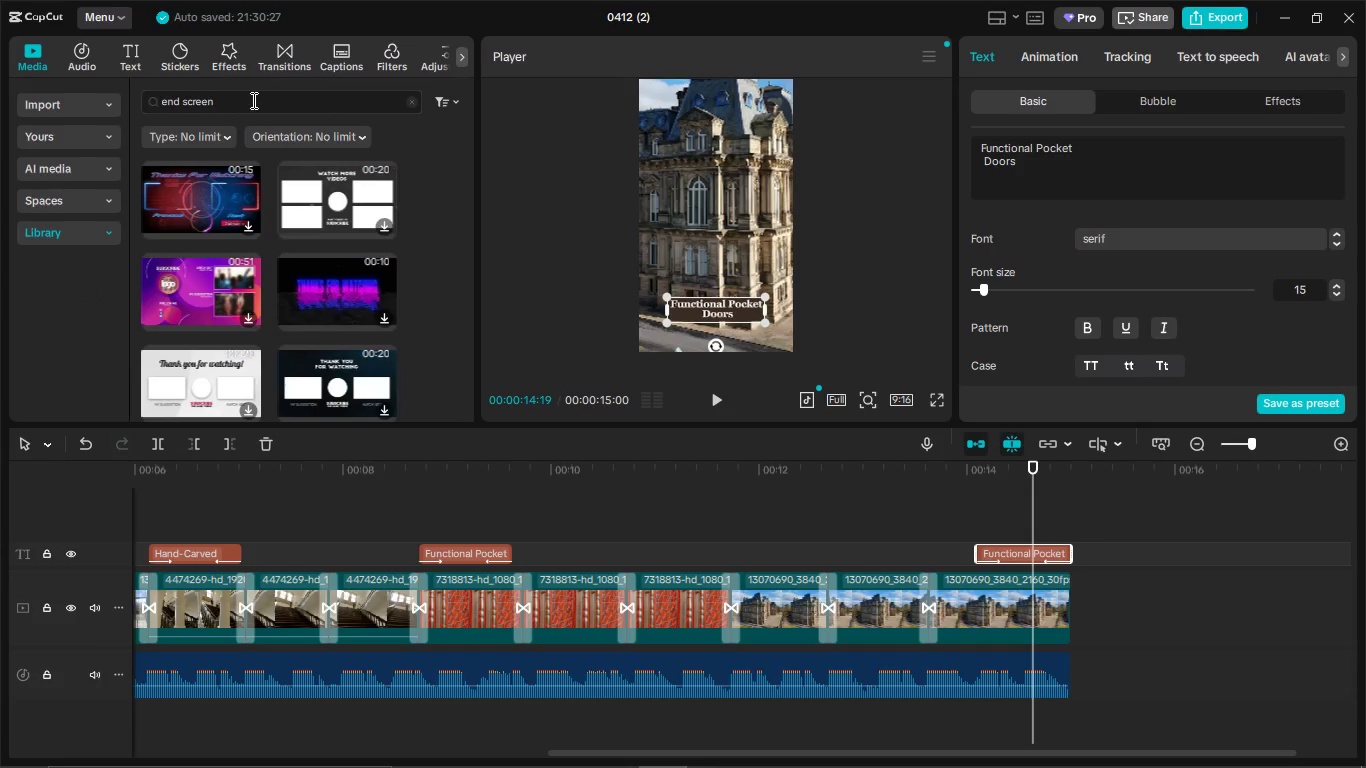 
scroll: coordinate [326, 217], scroll_direction: down, amount: 3.0
 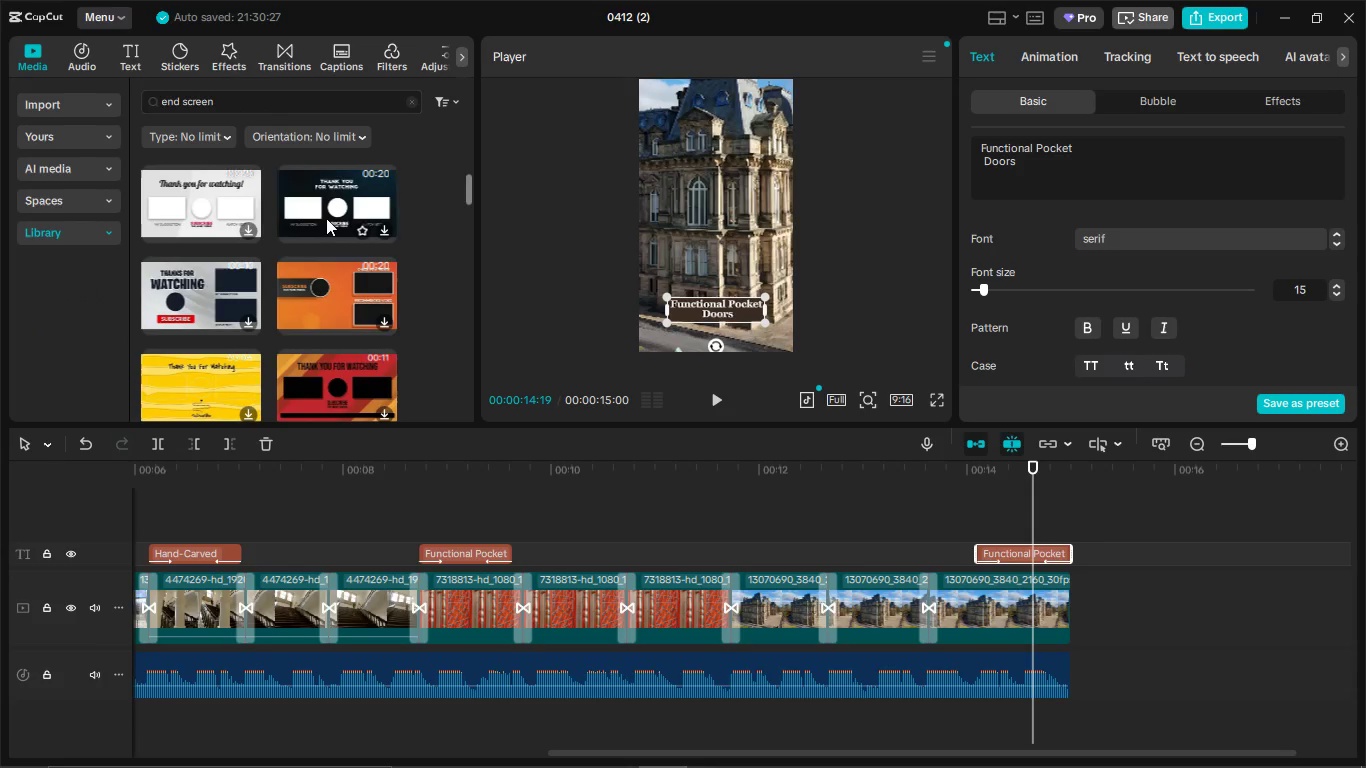 
scroll: coordinate [326, 218], scroll_direction: up, amount: 1.0
 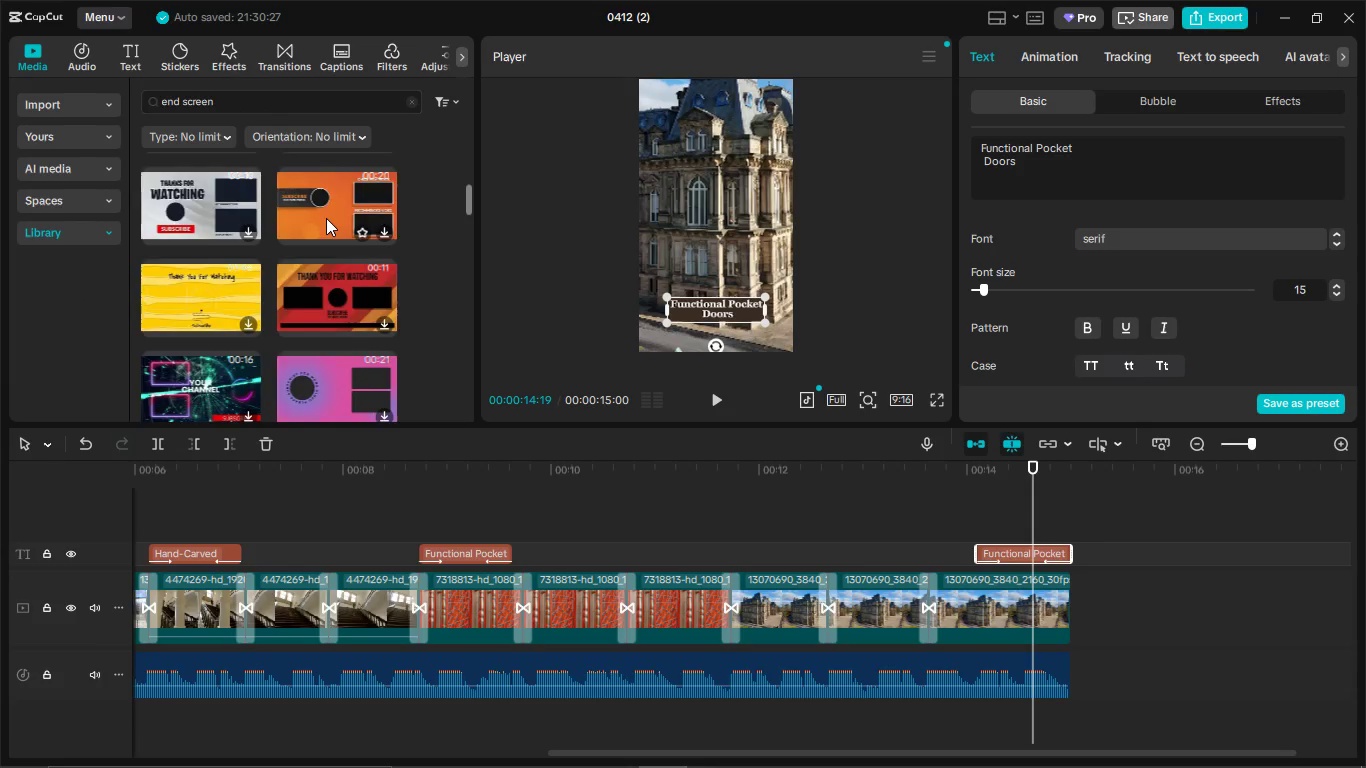 
scroll: coordinate [326, 218], scroll_direction: down, amount: 4.0
 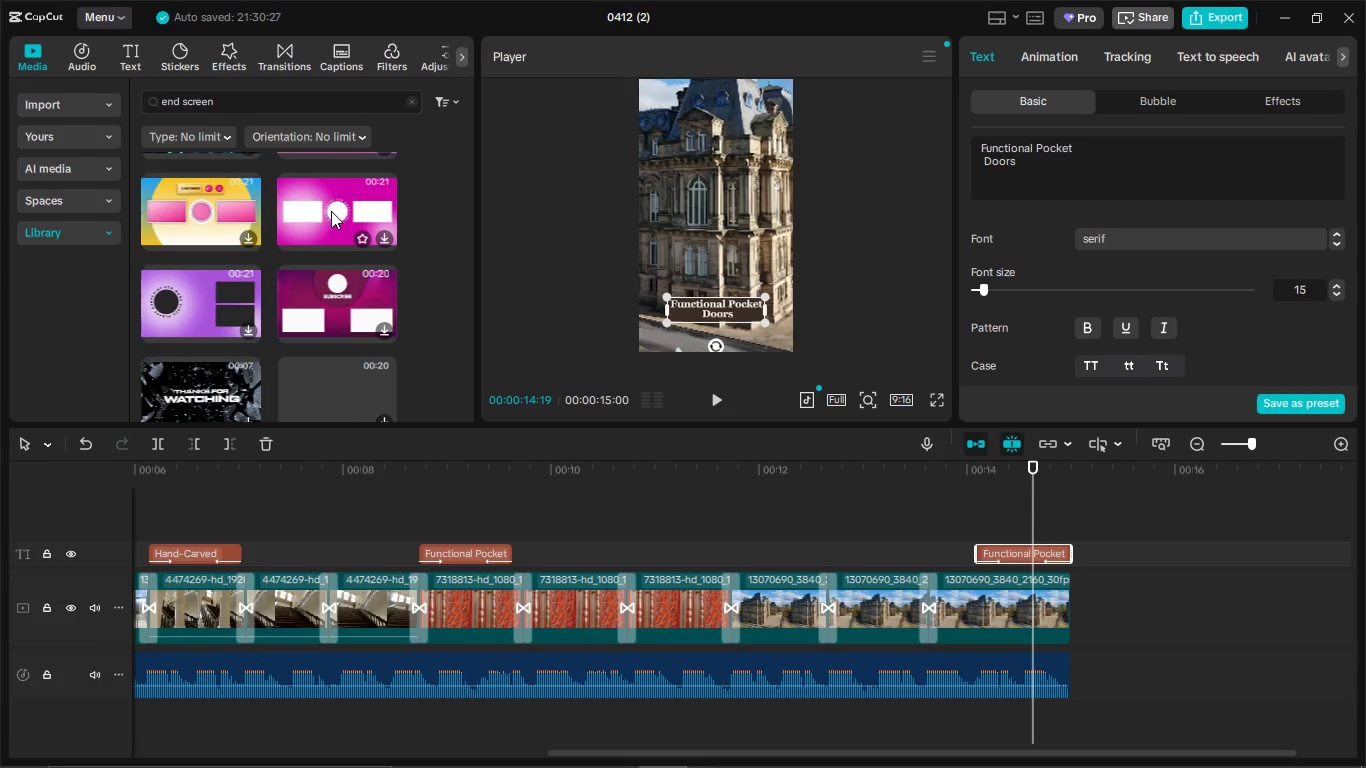 
left_click_drag(start_coordinate=[333, 207], to_coordinate=[954, 594])
 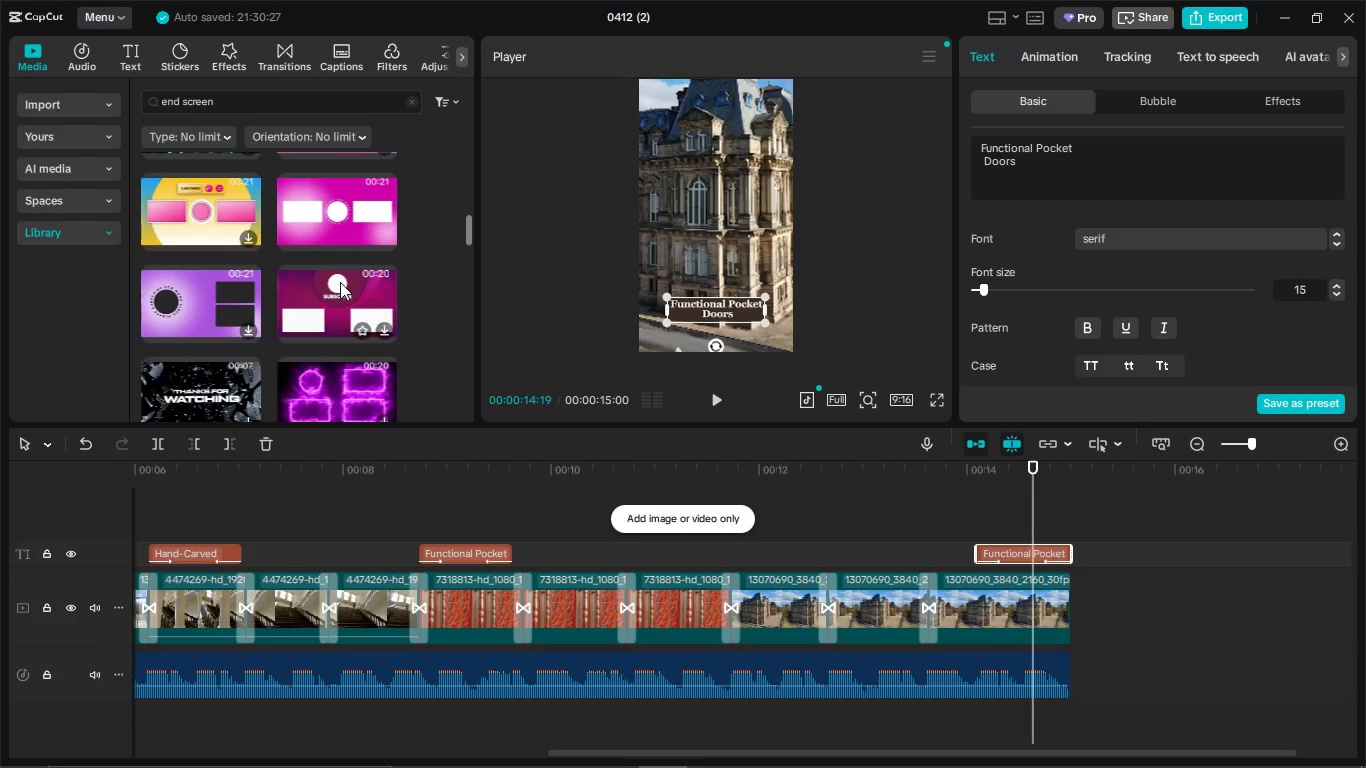 
left_click_drag(start_coordinate=[340, 280], to_coordinate=[937, 493])
 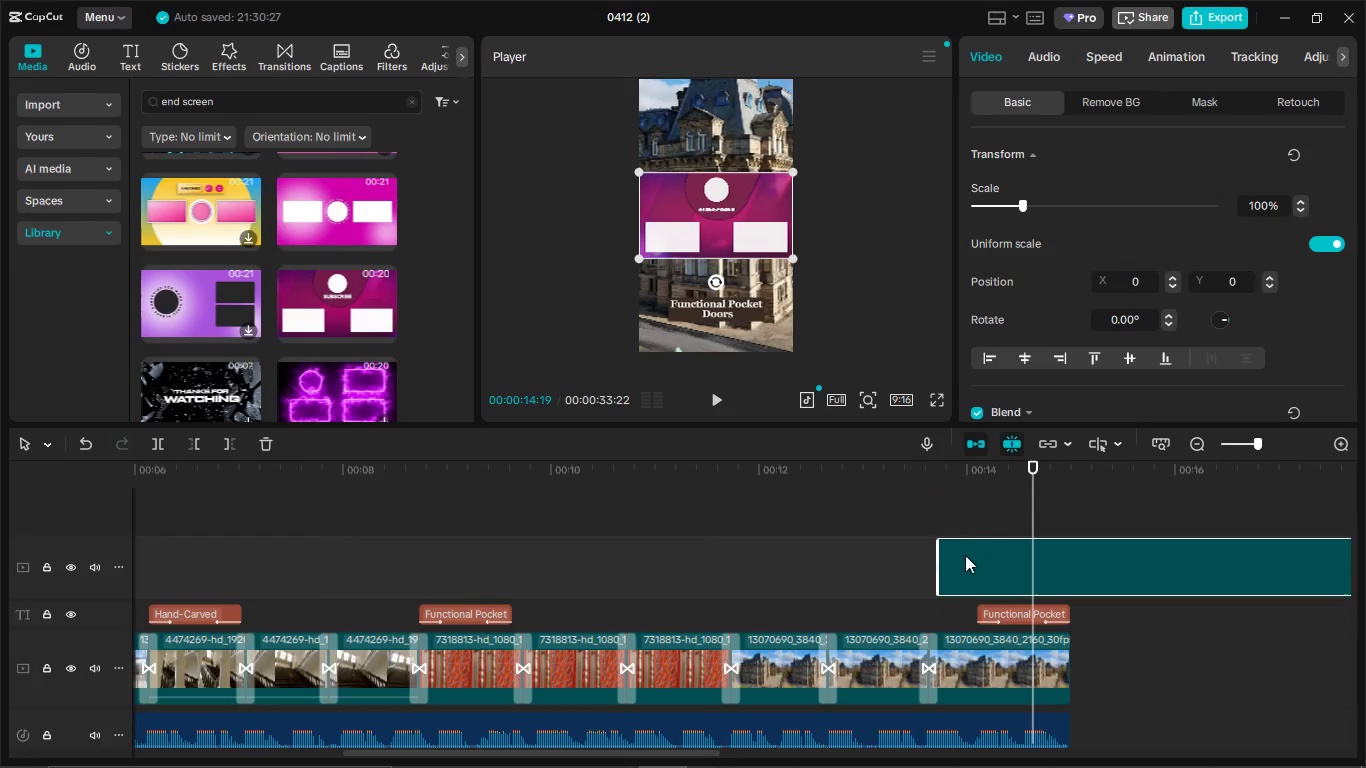 
left_click_drag(start_coordinate=[965, 560], to_coordinate=[950, 566])
 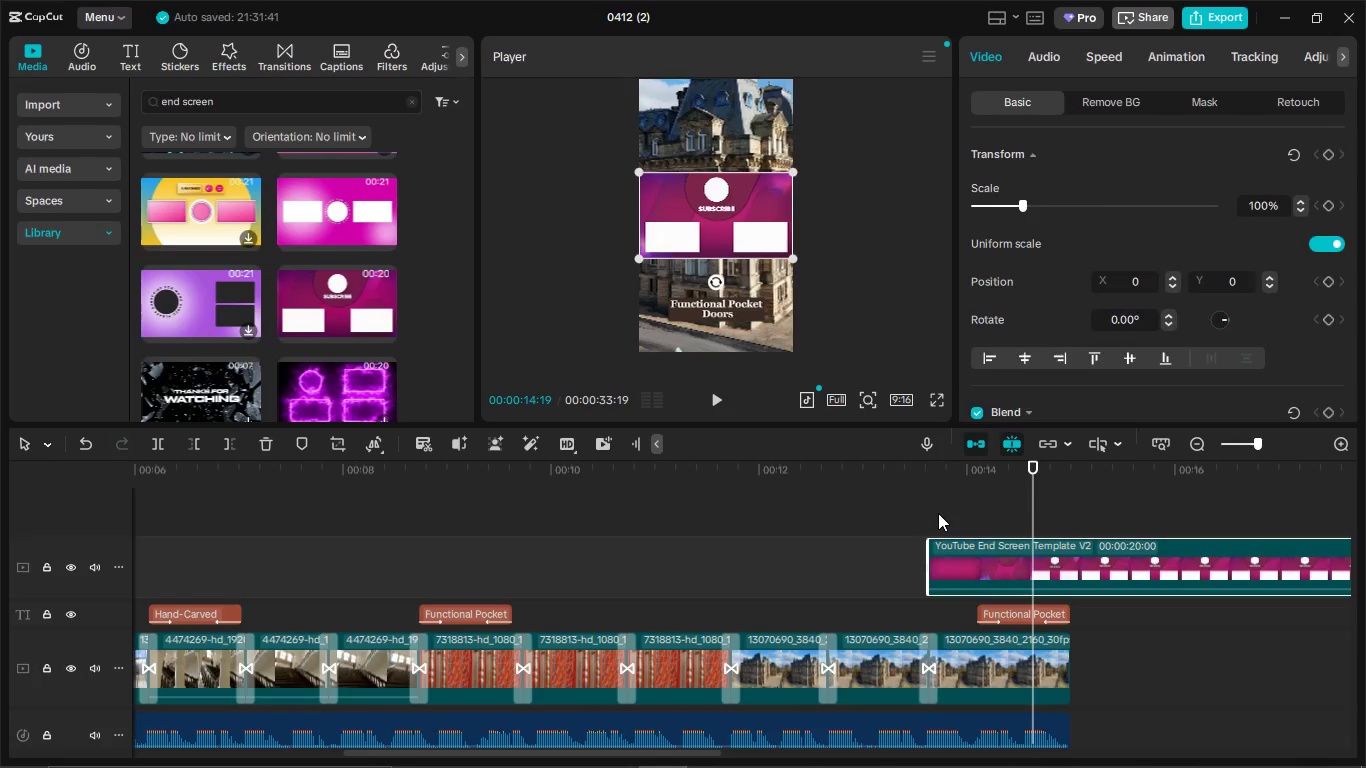 
left_click([938, 513])
 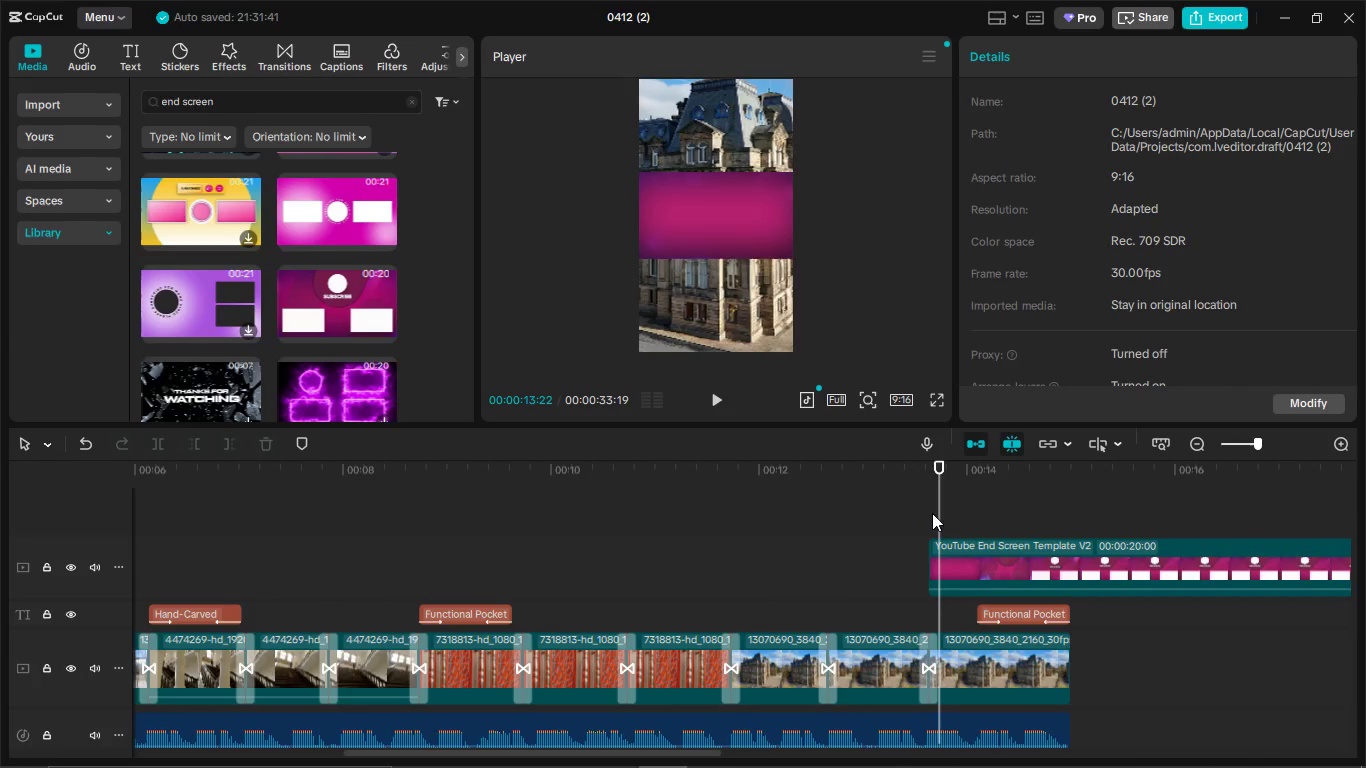 
left_click([932, 513])
 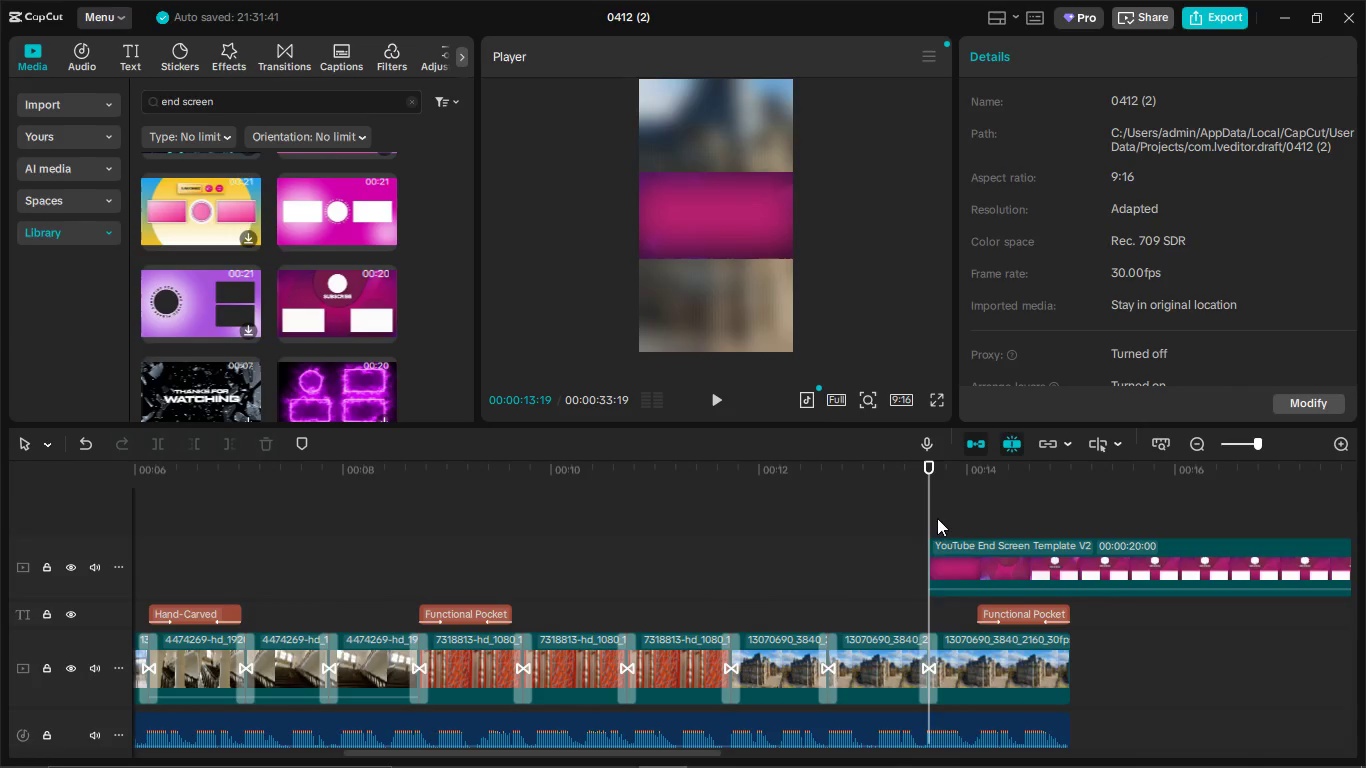 
left_click([937, 518])
 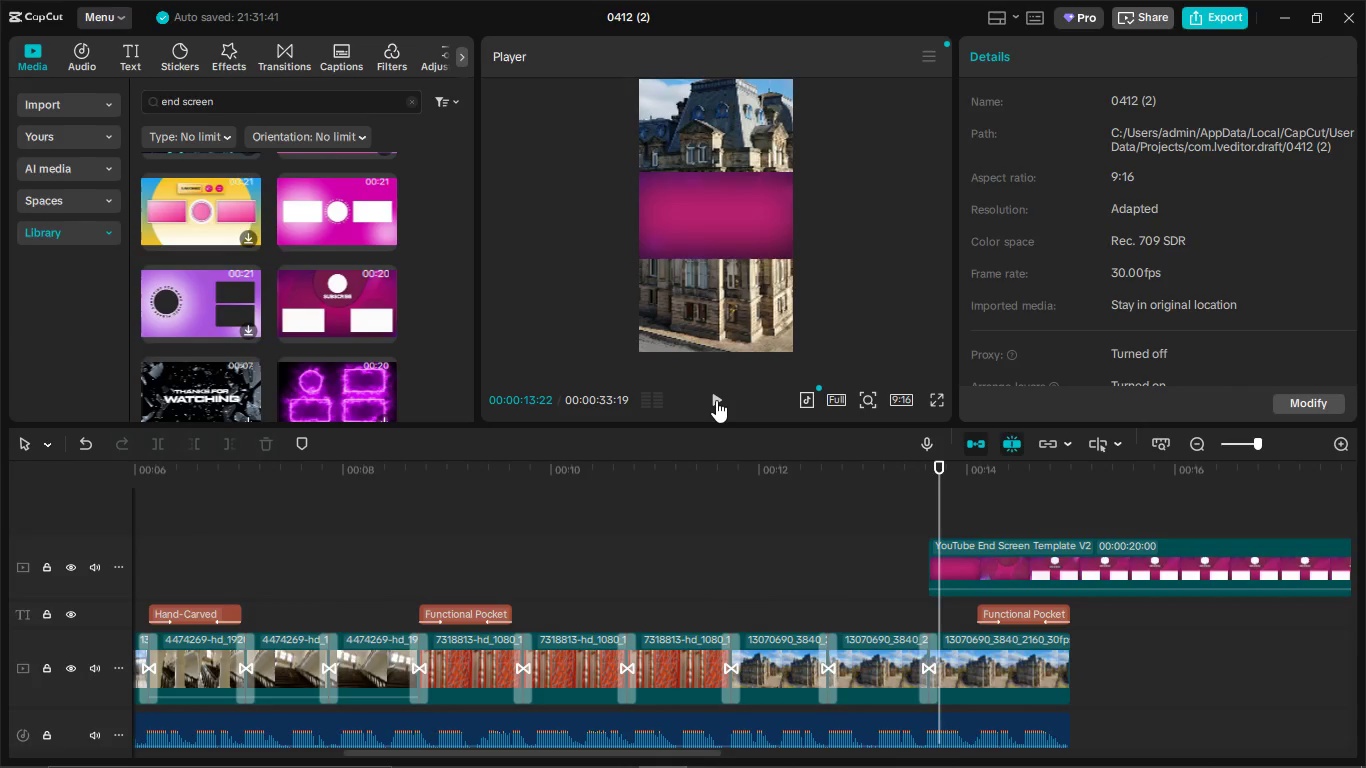 
left_click([716, 400])
 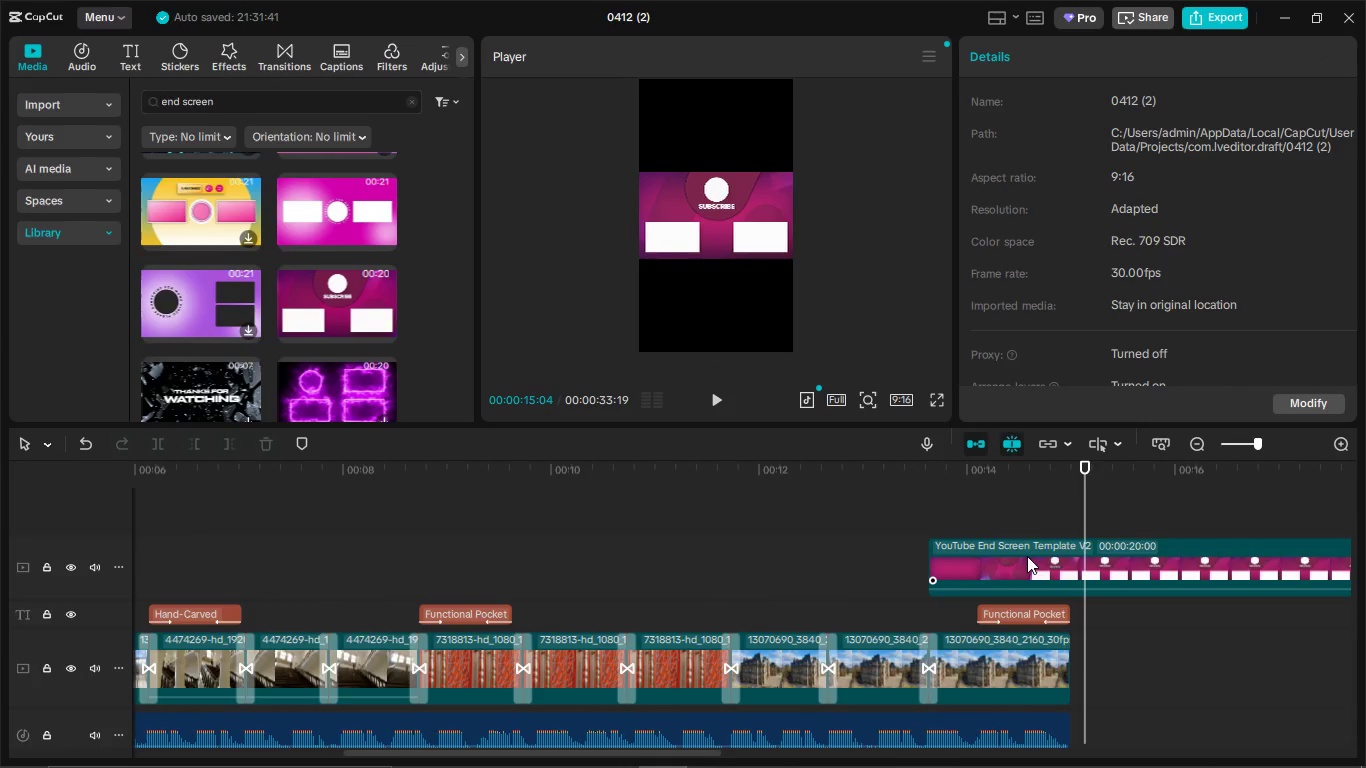 
left_click_drag(start_coordinate=[1087, 517], to_coordinate=[1068, 519])
 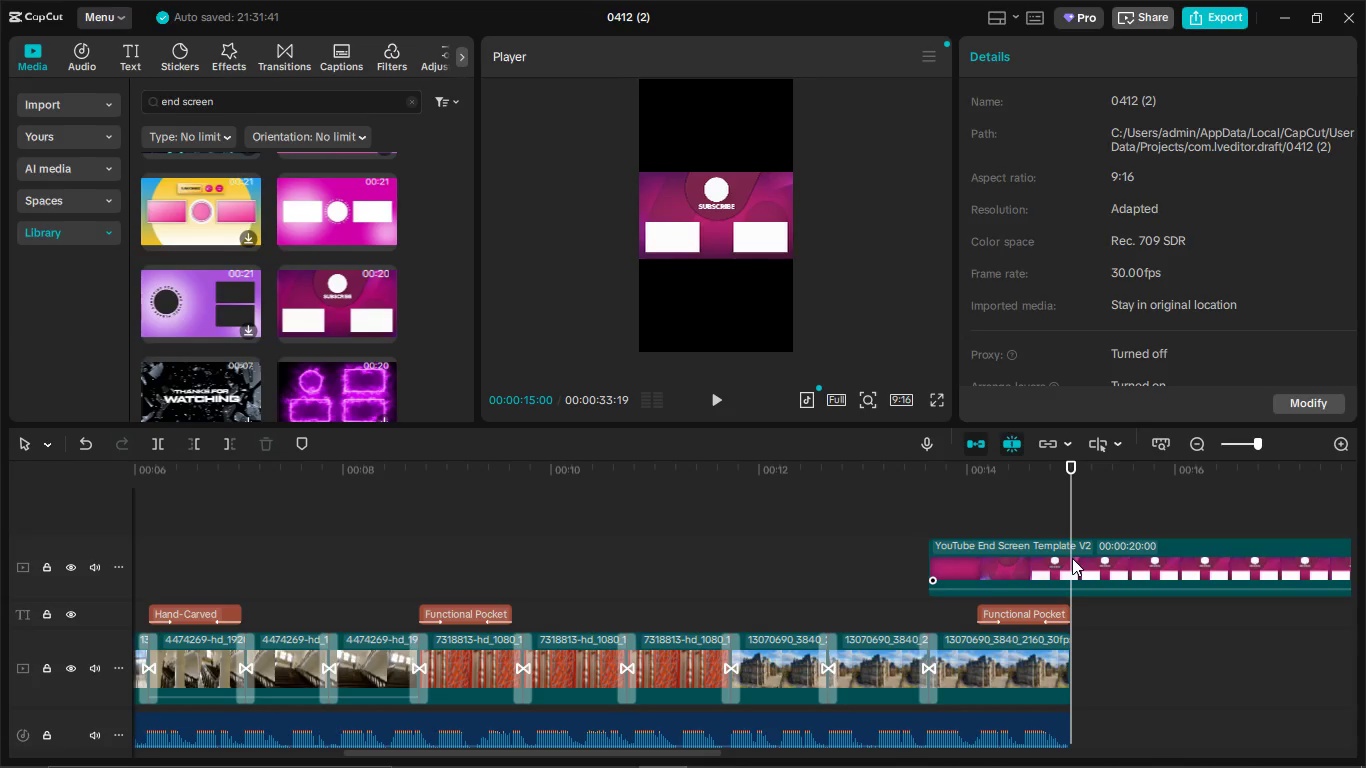 
left_click([1072, 558])
 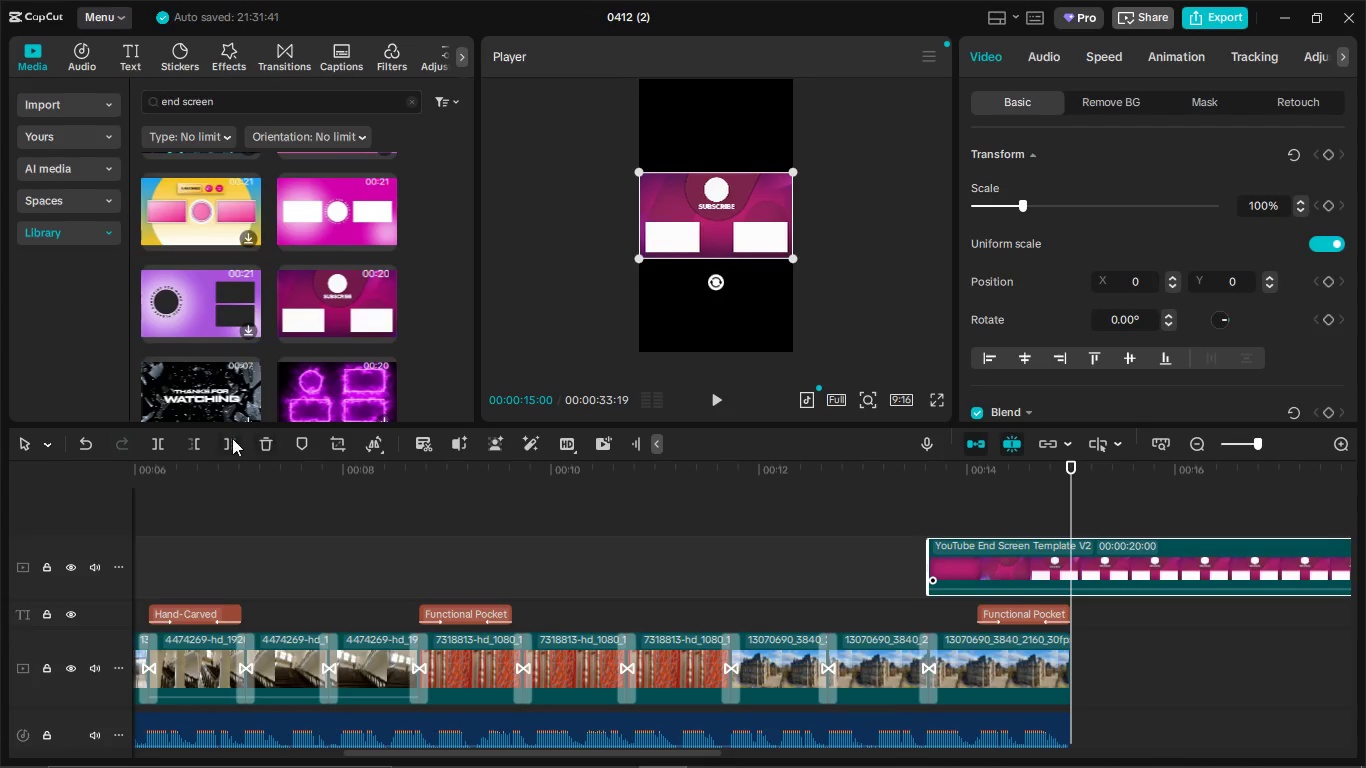 
left_click([226, 437])
 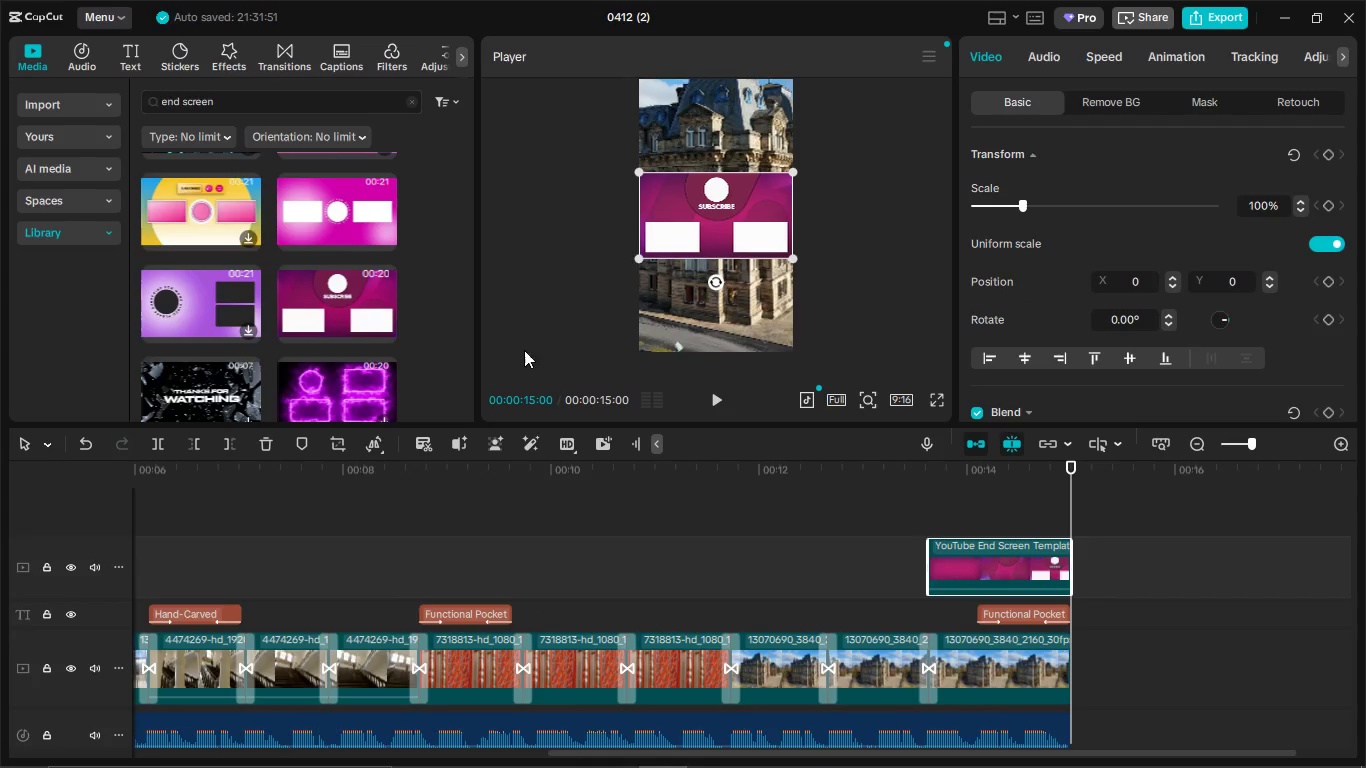 
scroll: coordinate [348, 329], scroll_direction: down, amount: 3.0
 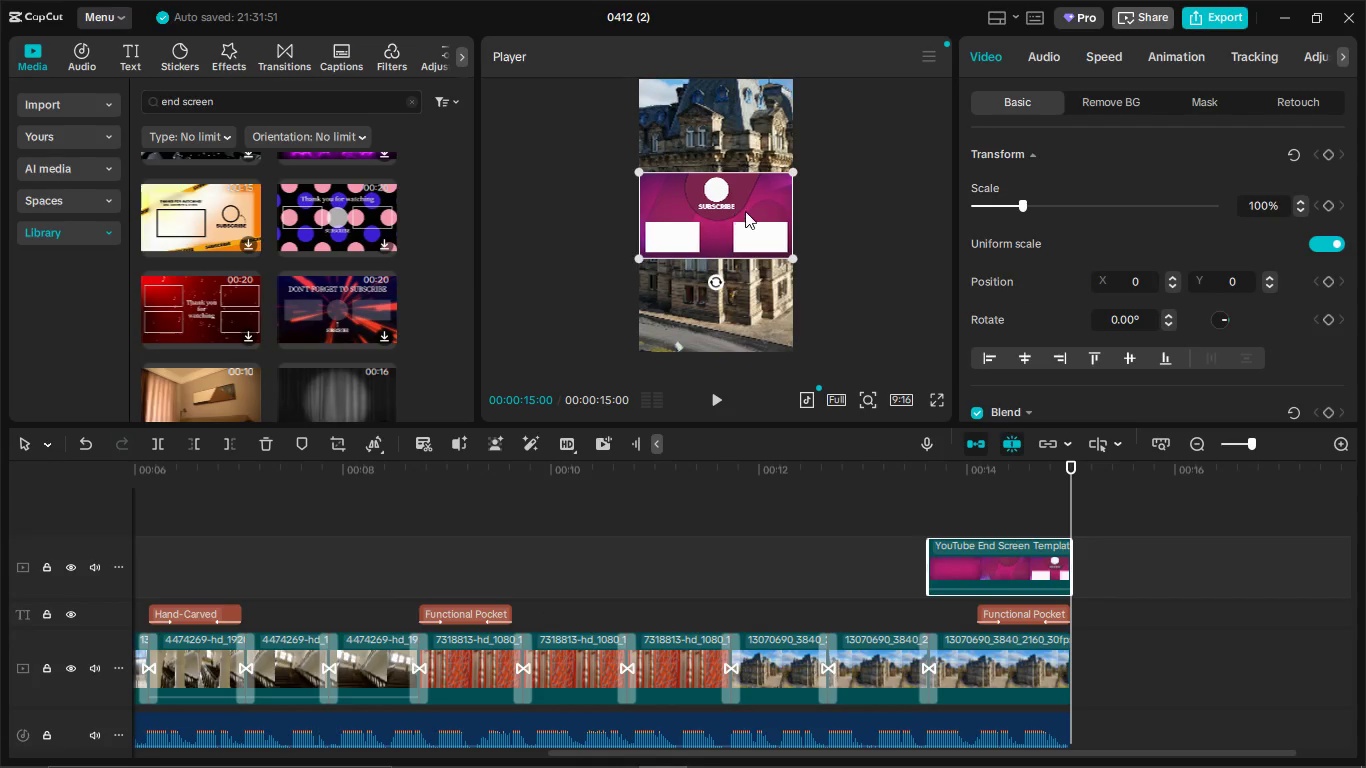 
left_click_drag(start_coordinate=[745, 211], to_coordinate=[745, 216])
 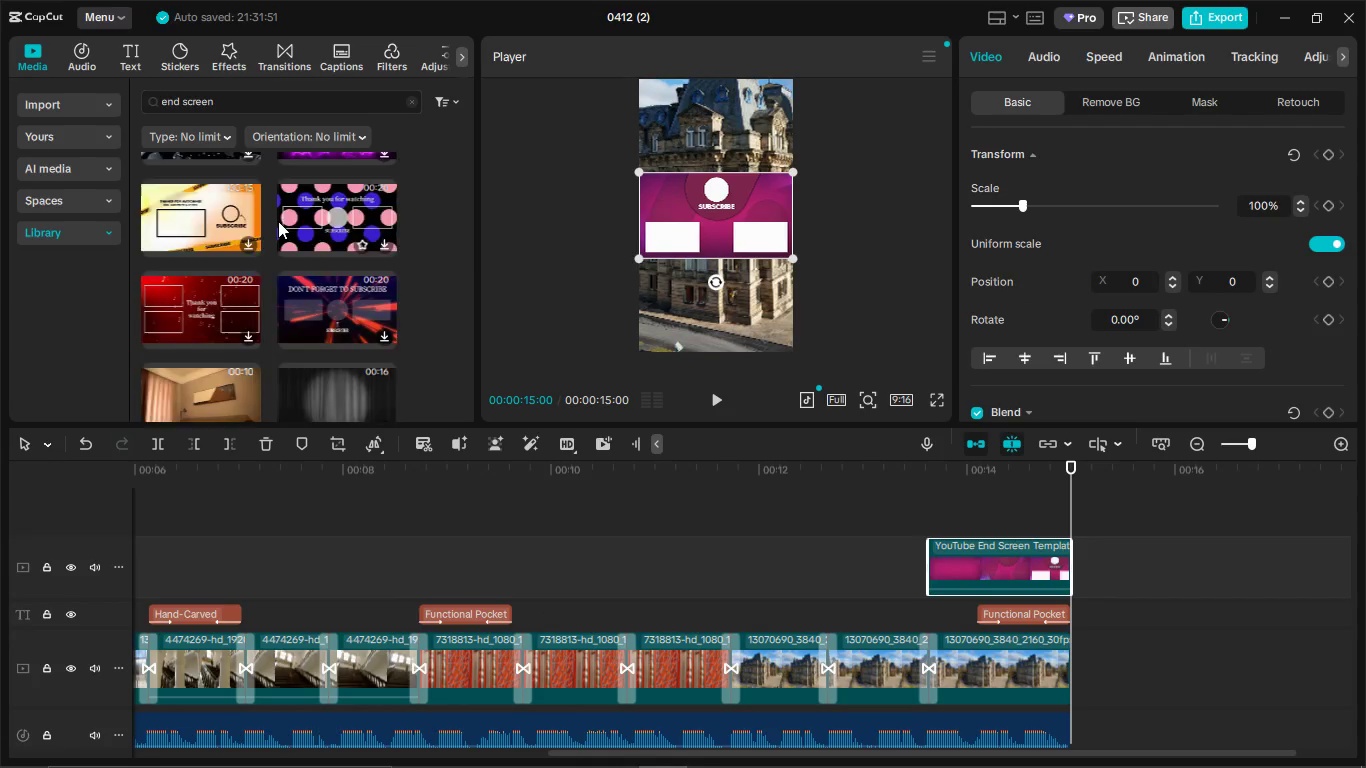 
scroll: coordinate [278, 221], scroll_direction: up, amount: 2.0
 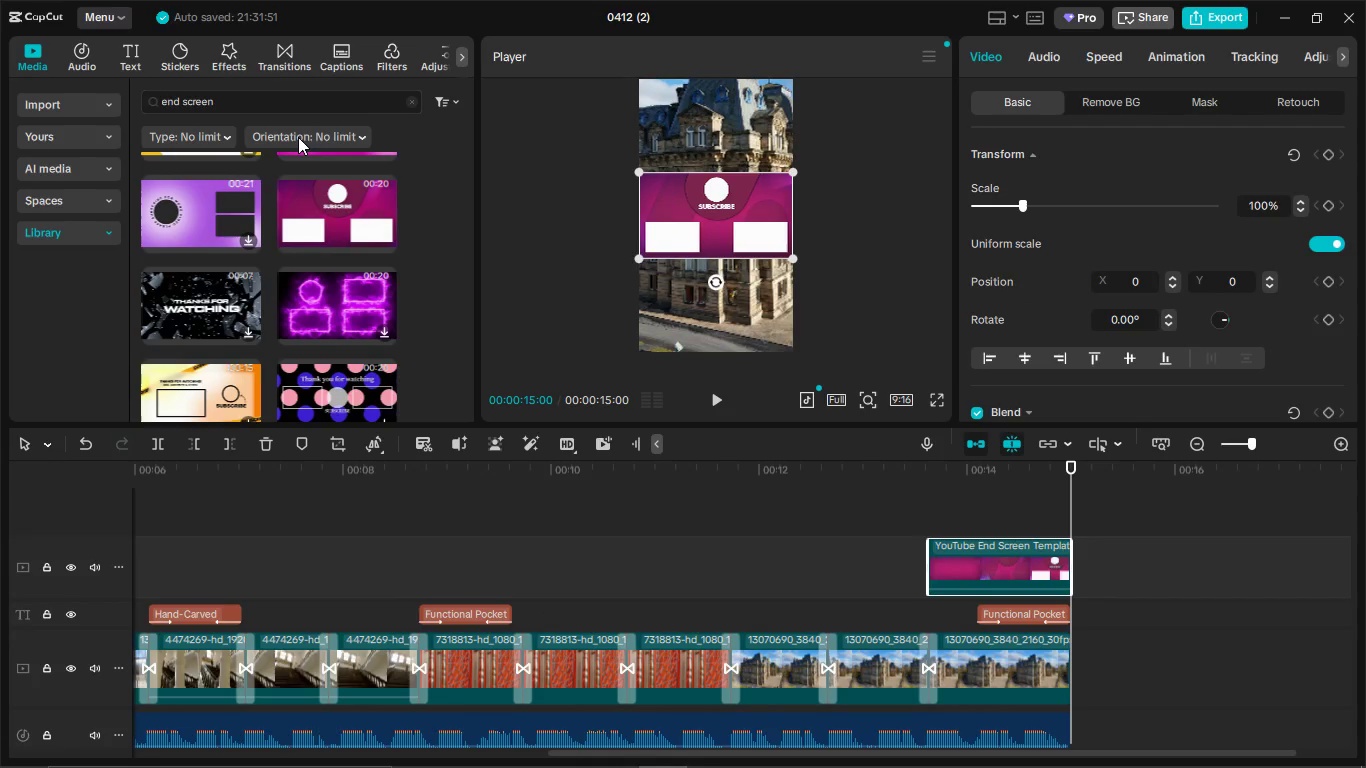 
left_click([298, 137])
 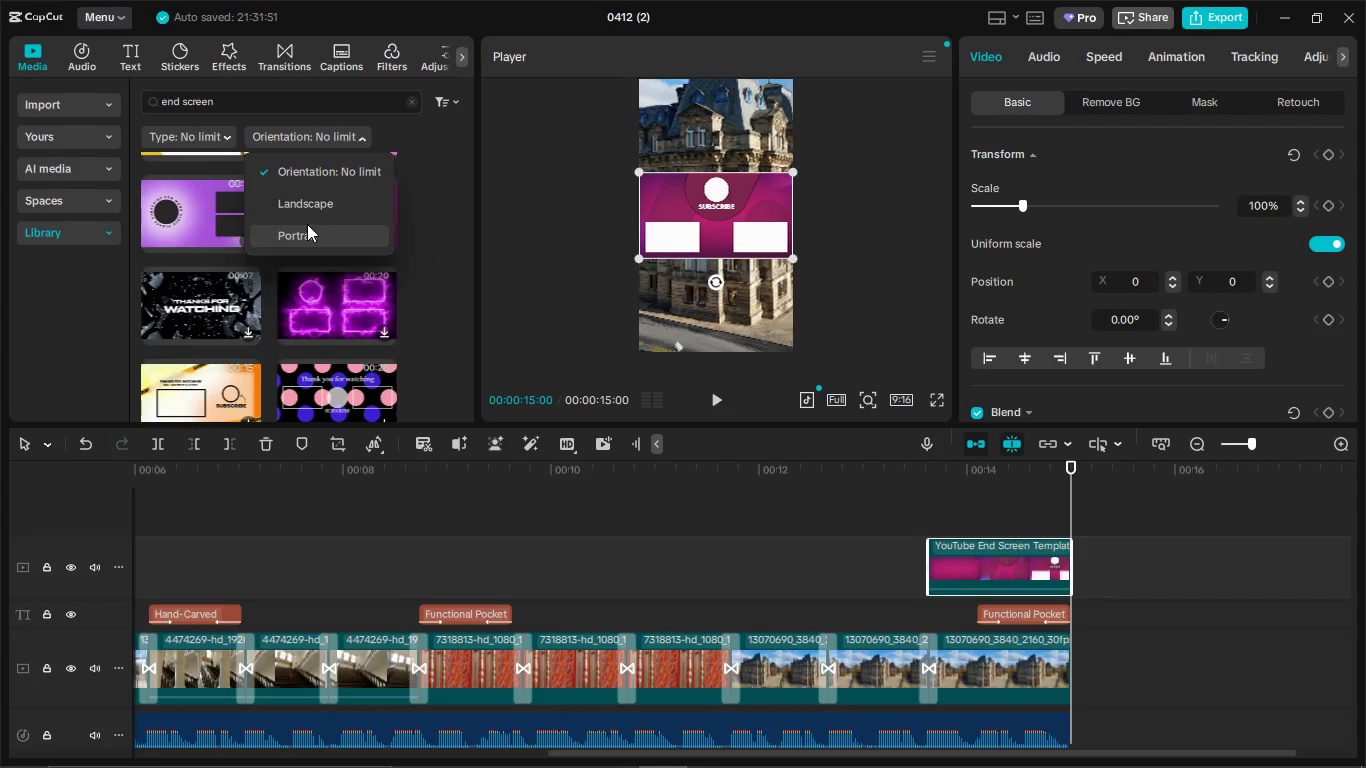 
left_click([307, 224])
 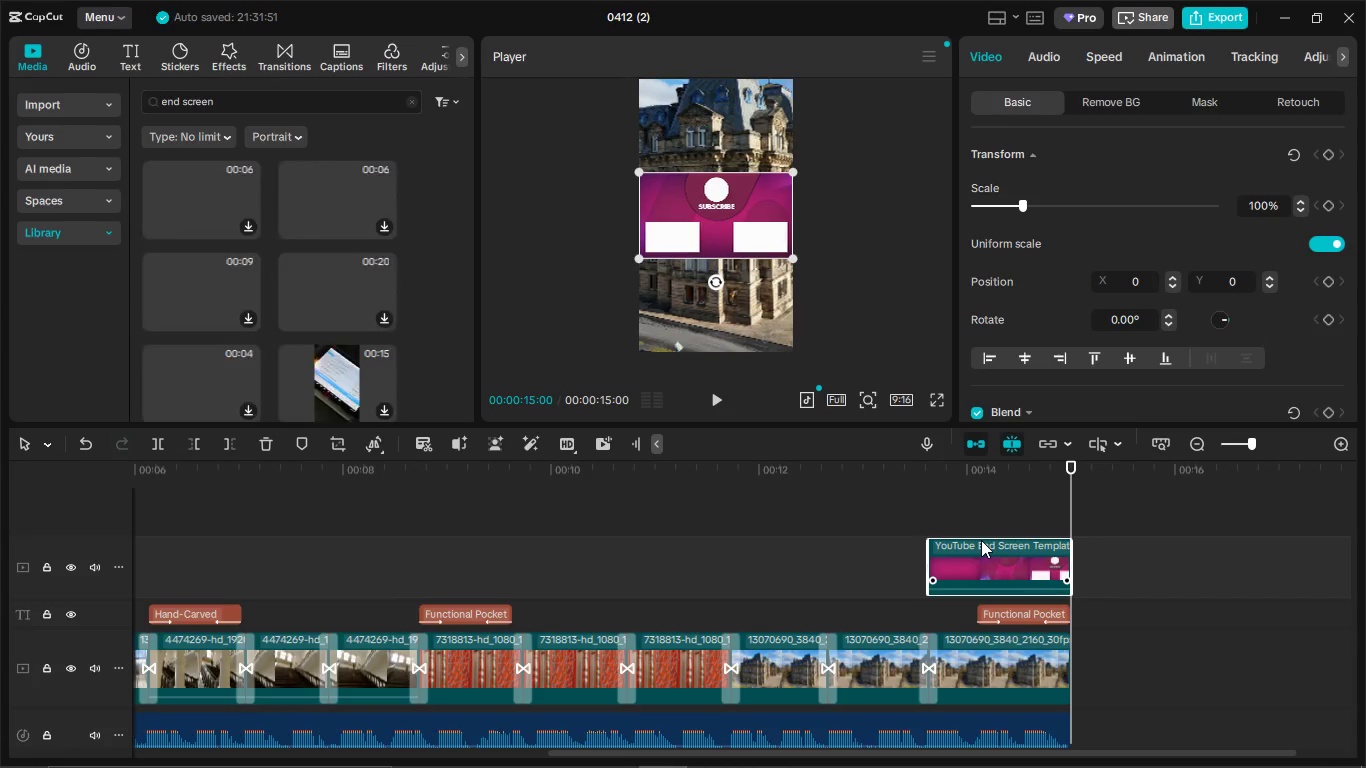 
key(Backspace)
 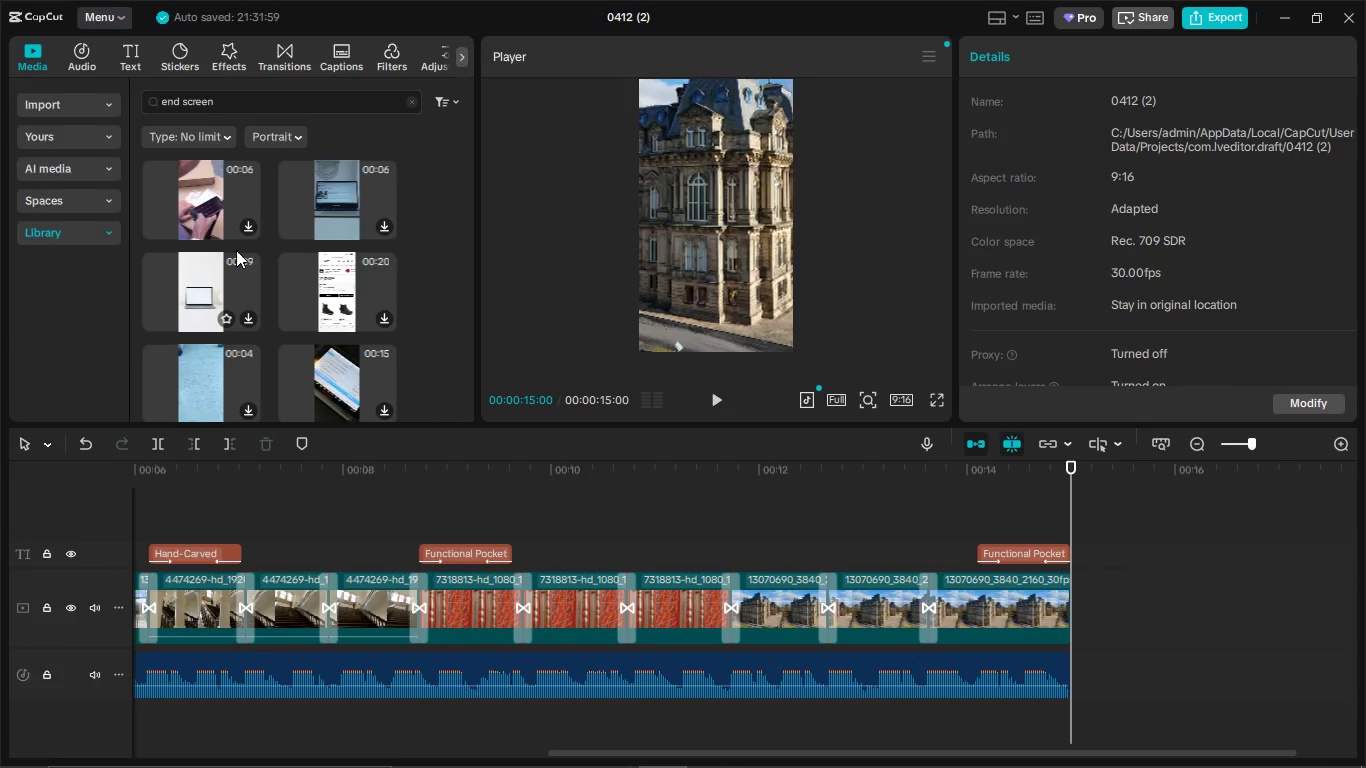 
scroll: coordinate [267, 278], scroll_direction: down, amount: 9.0
 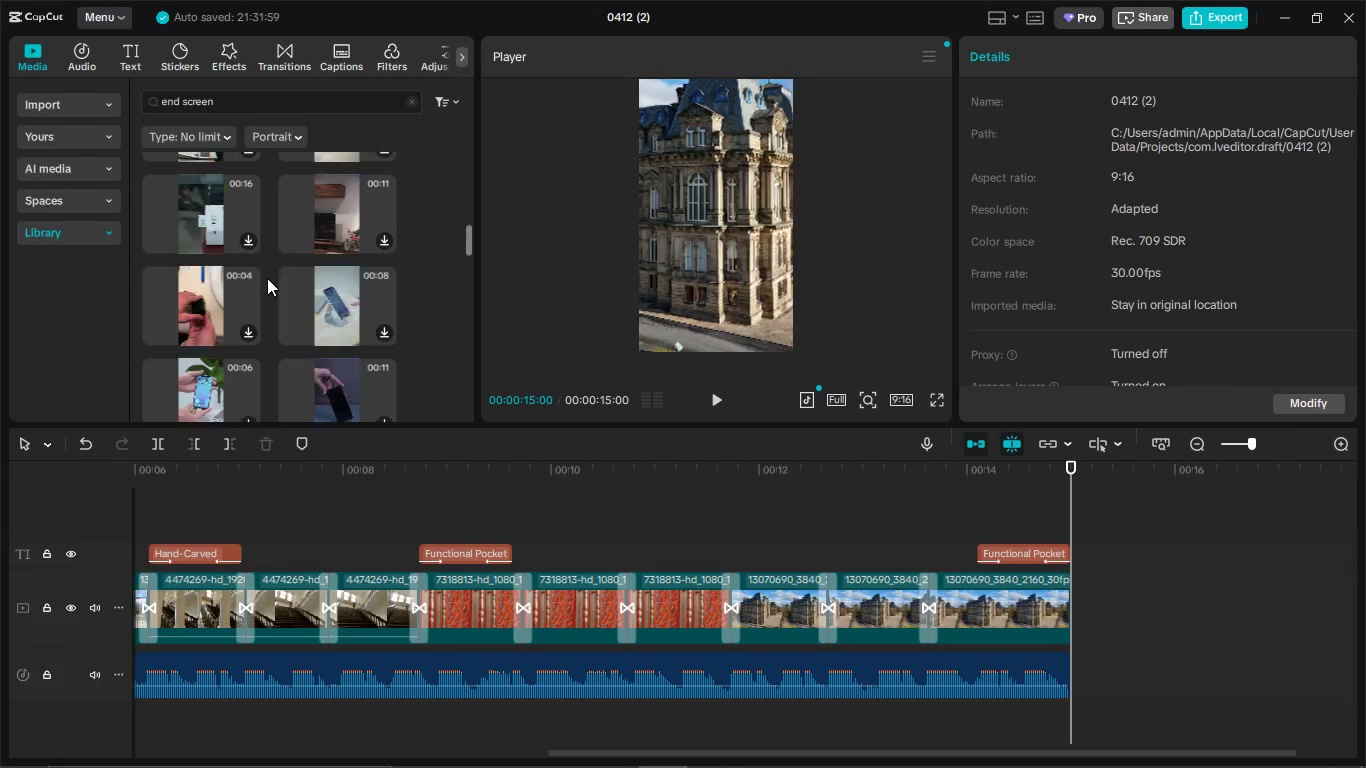 
scroll: coordinate [267, 278], scroll_direction: up, amount: 9.0
 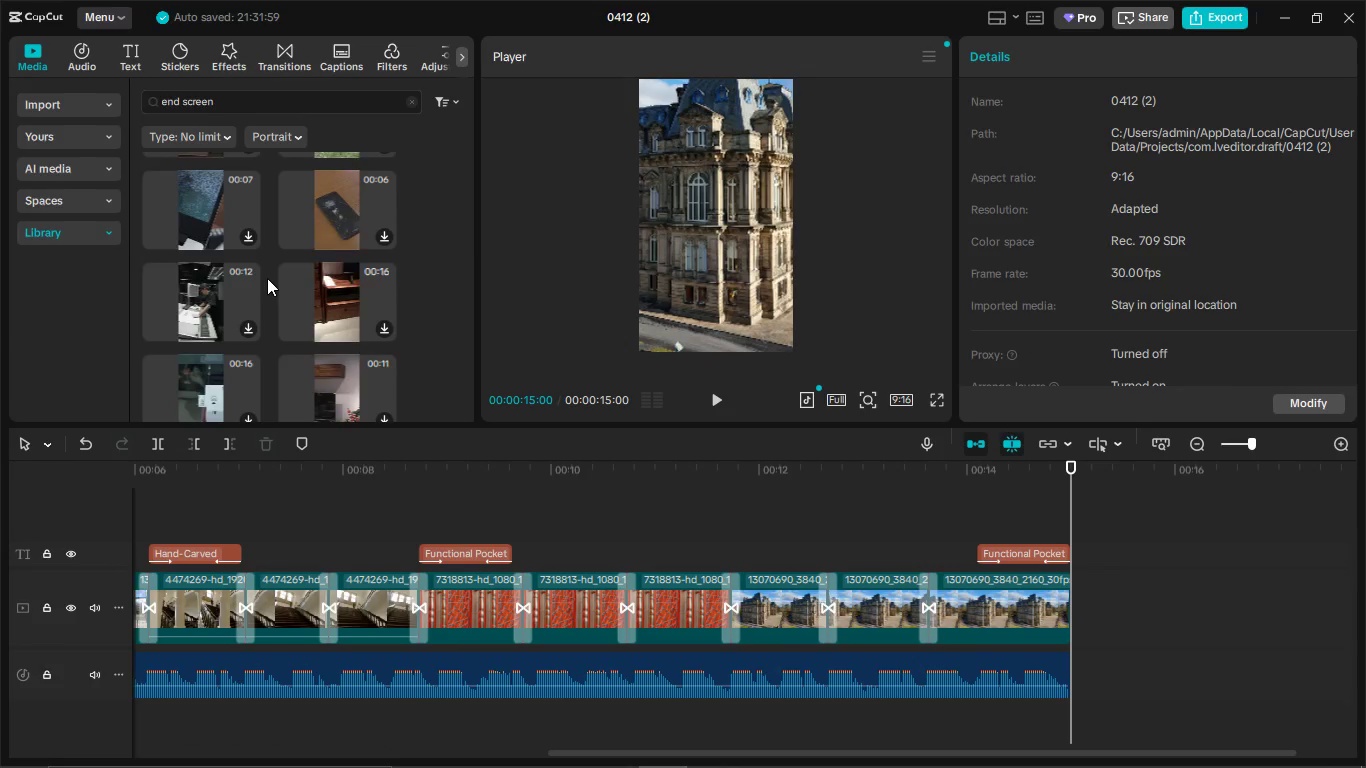 
scroll: coordinate [267, 278], scroll_direction: down, amount: 8.0
 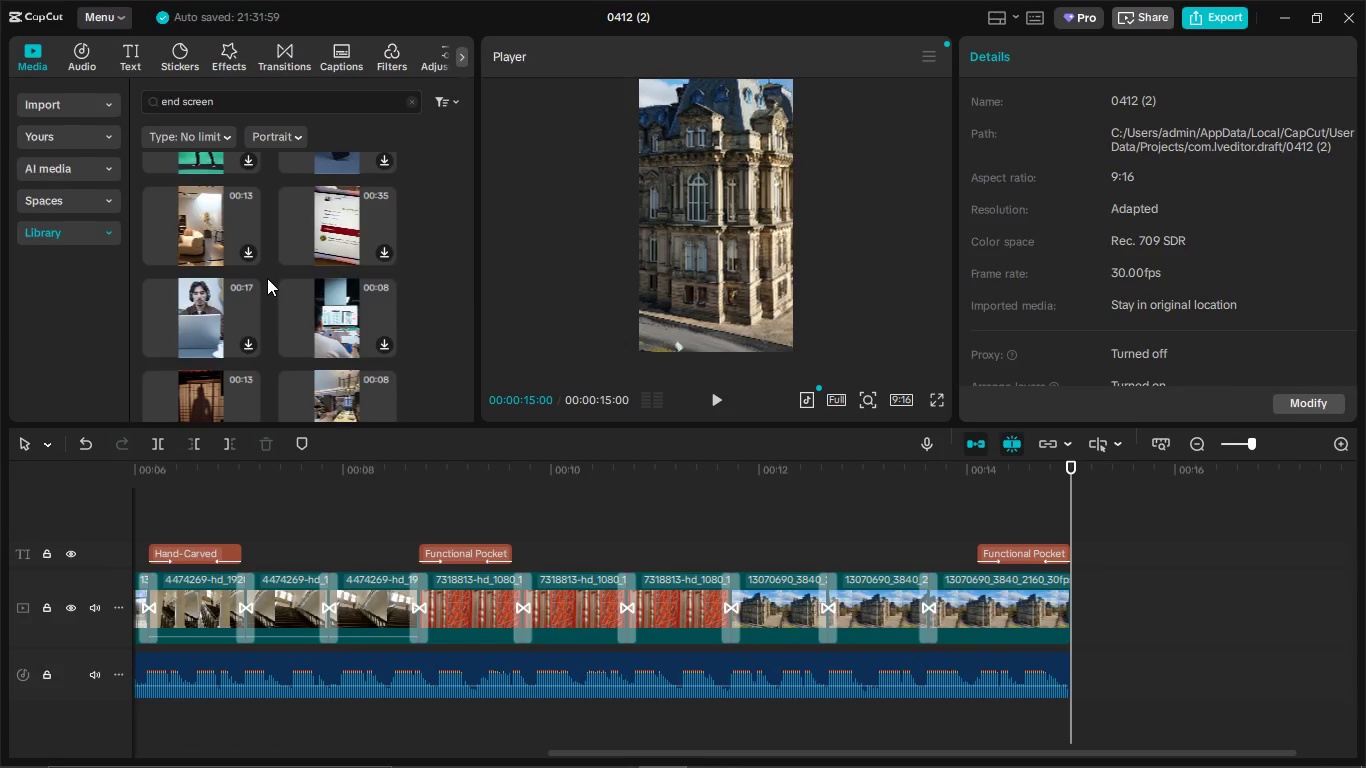 
scroll: coordinate [267, 278], scroll_direction: up, amount: 1.0
 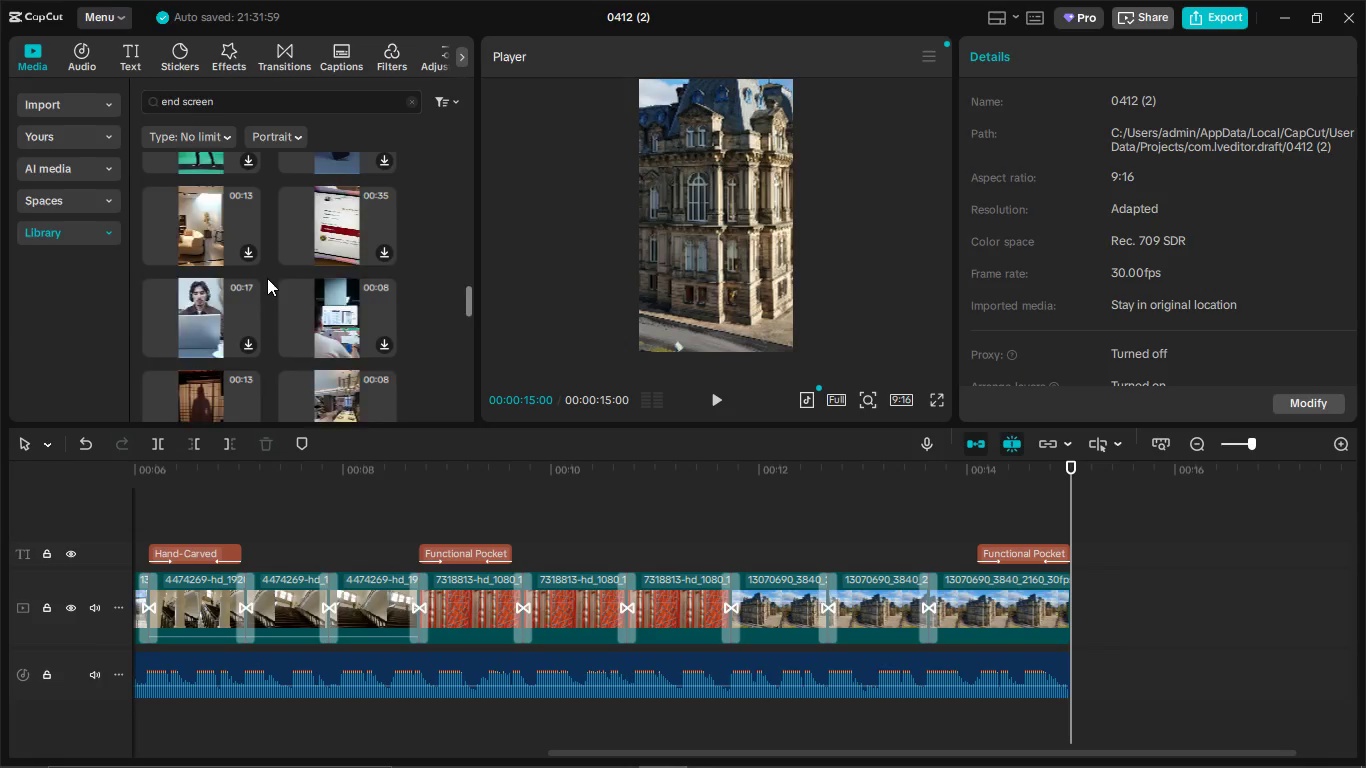 
scroll: coordinate [286, 261], scroll_direction: down, amount: 13.0
 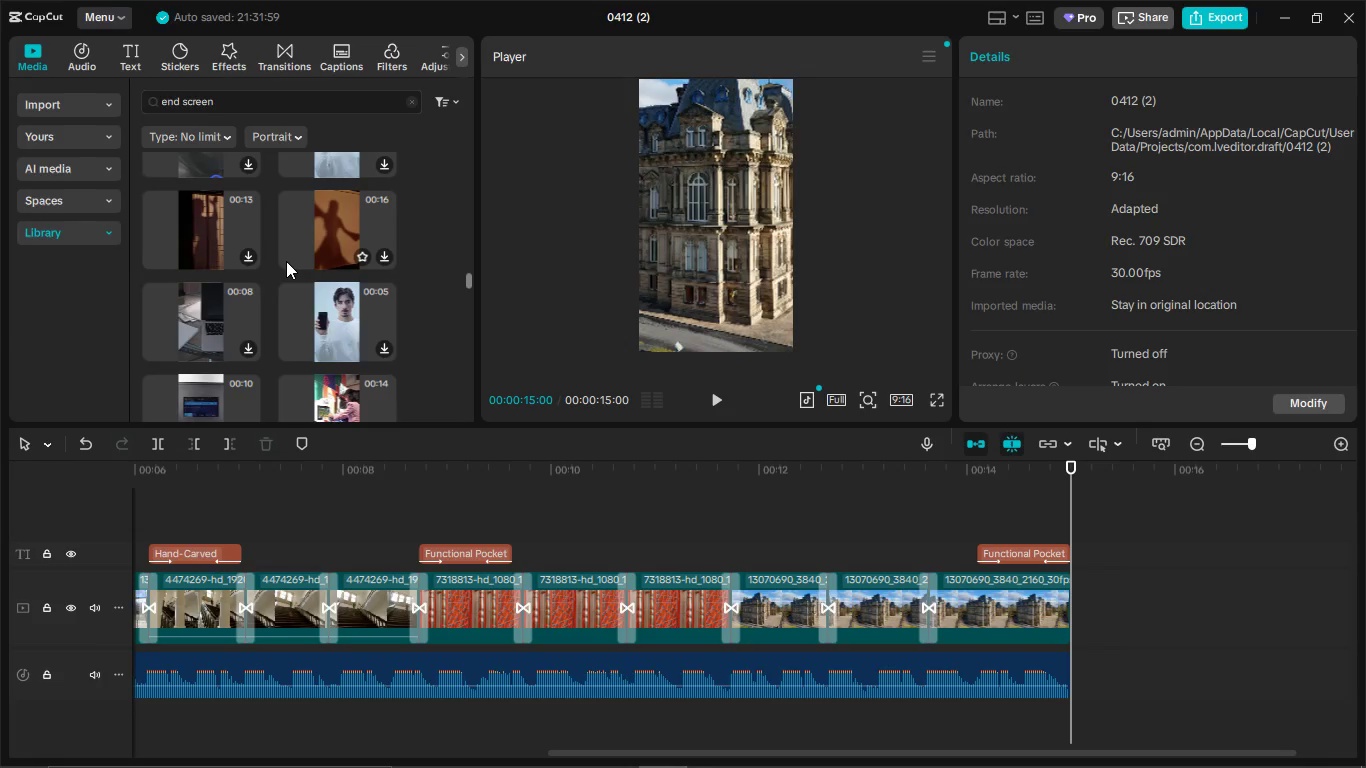 
scroll: coordinate [286, 261], scroll_direction: up, amount: 1.0
 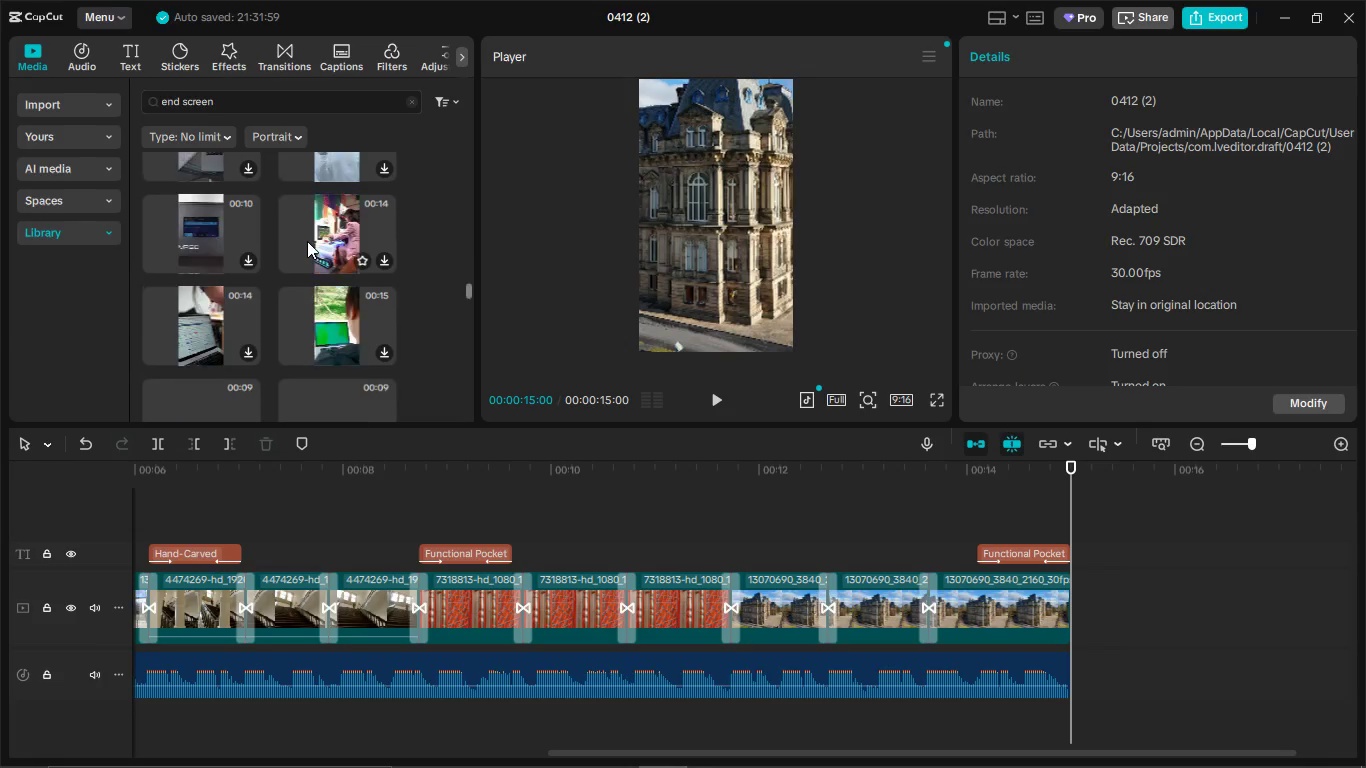 
scroll: coordinate [307, 241], scroll_direction: down, amount: 2.0
 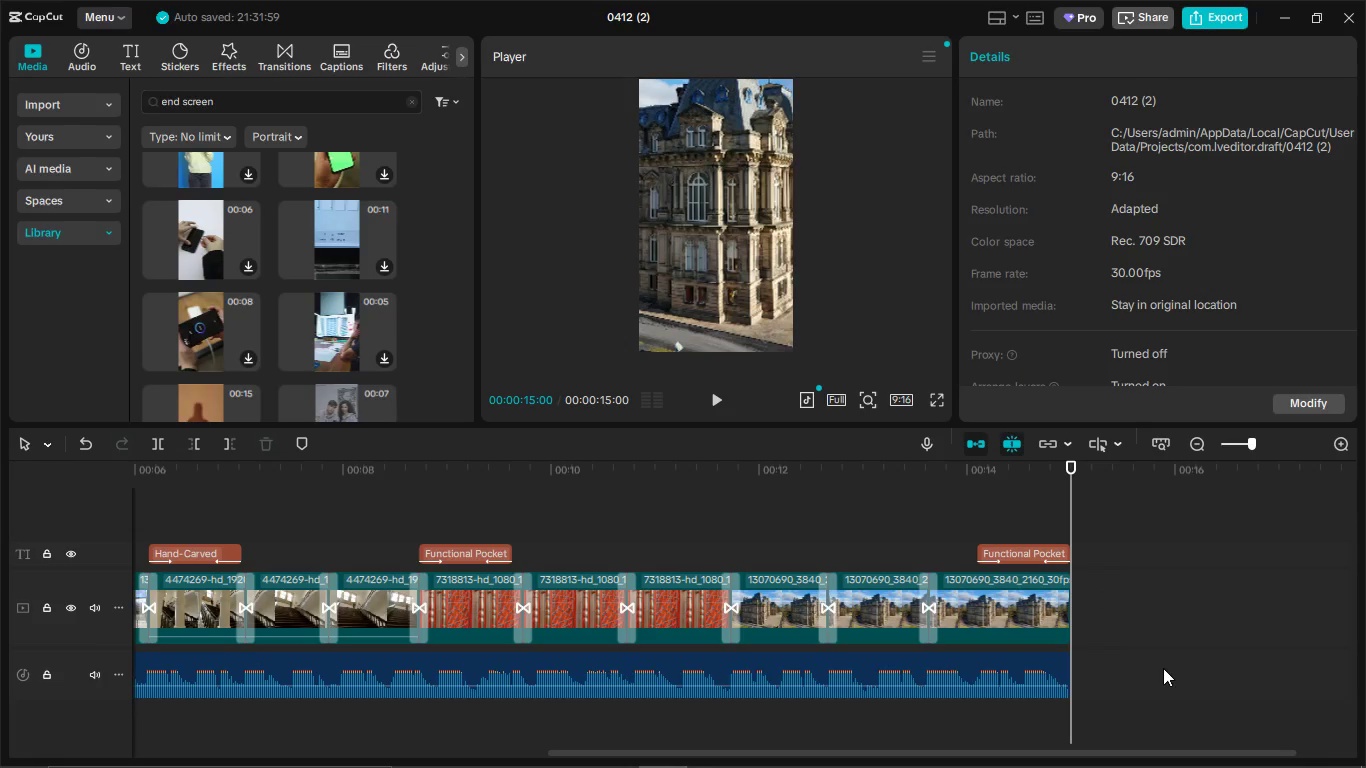 
wait(19.36)
 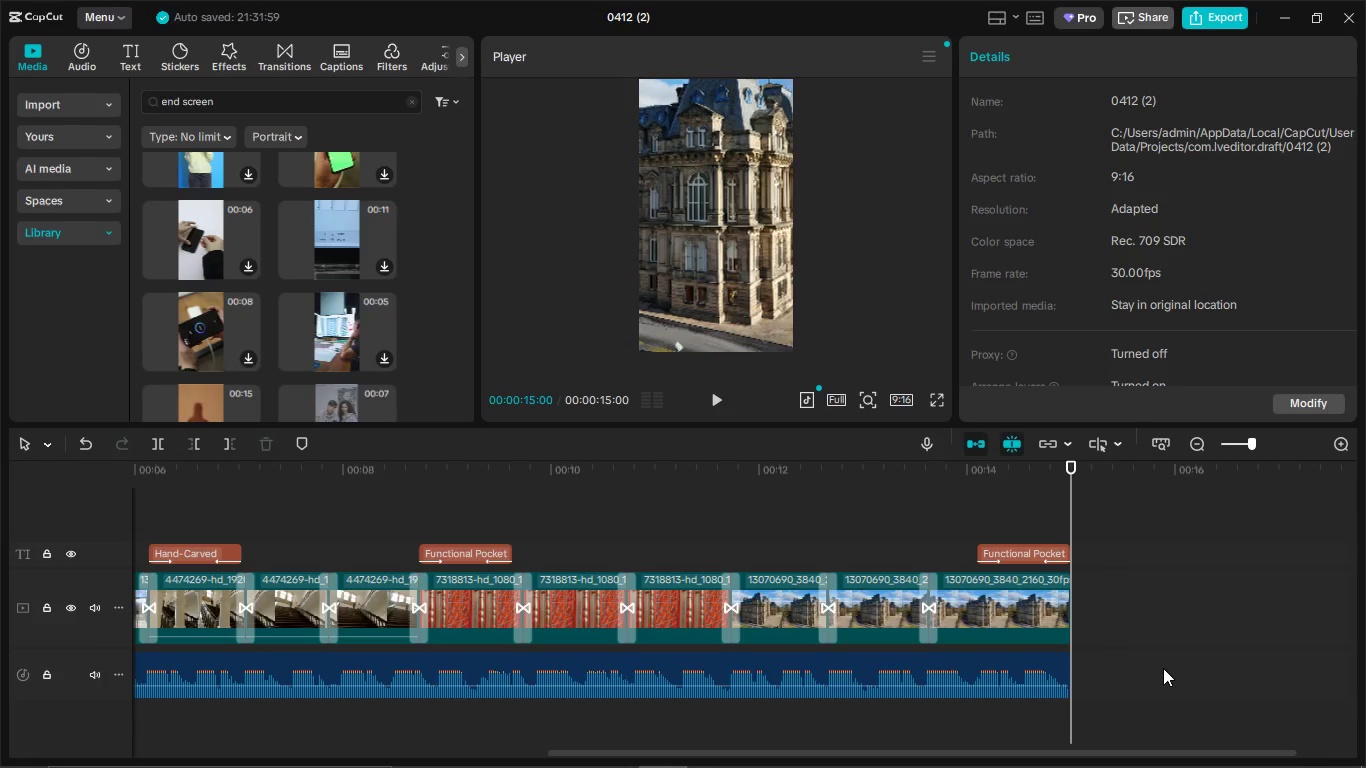 
scroll: coordinate [352, 336], scroll_direction: down, amount: 4.0
 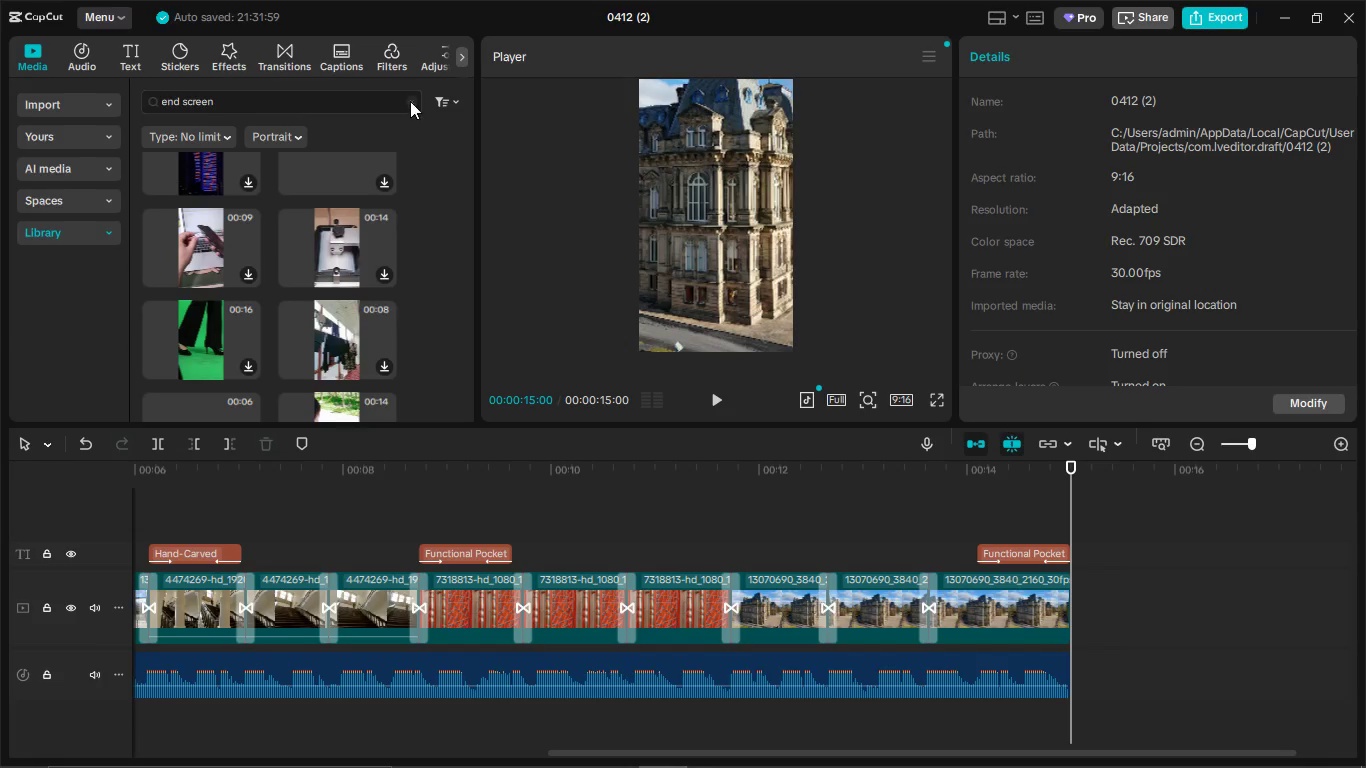 
left_click([414, 102])
 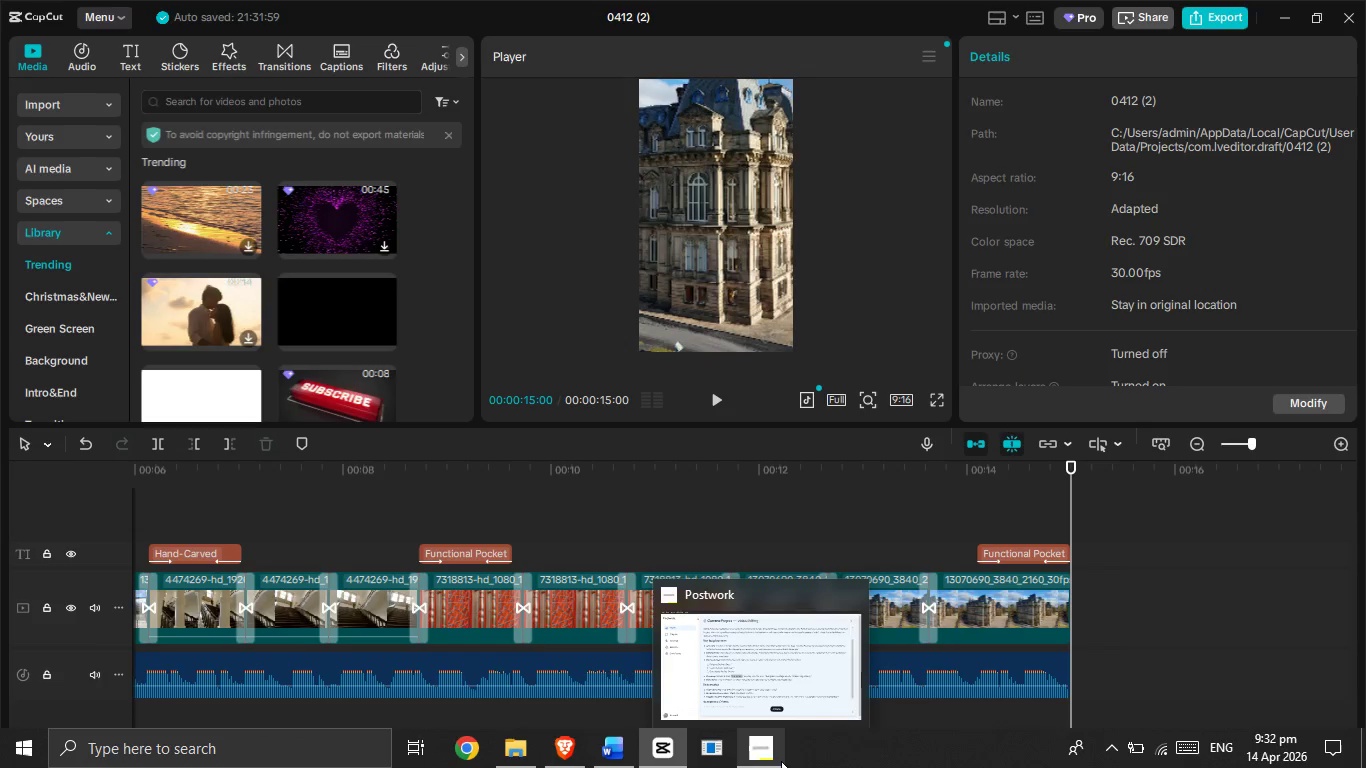 
left_click([781, 761])